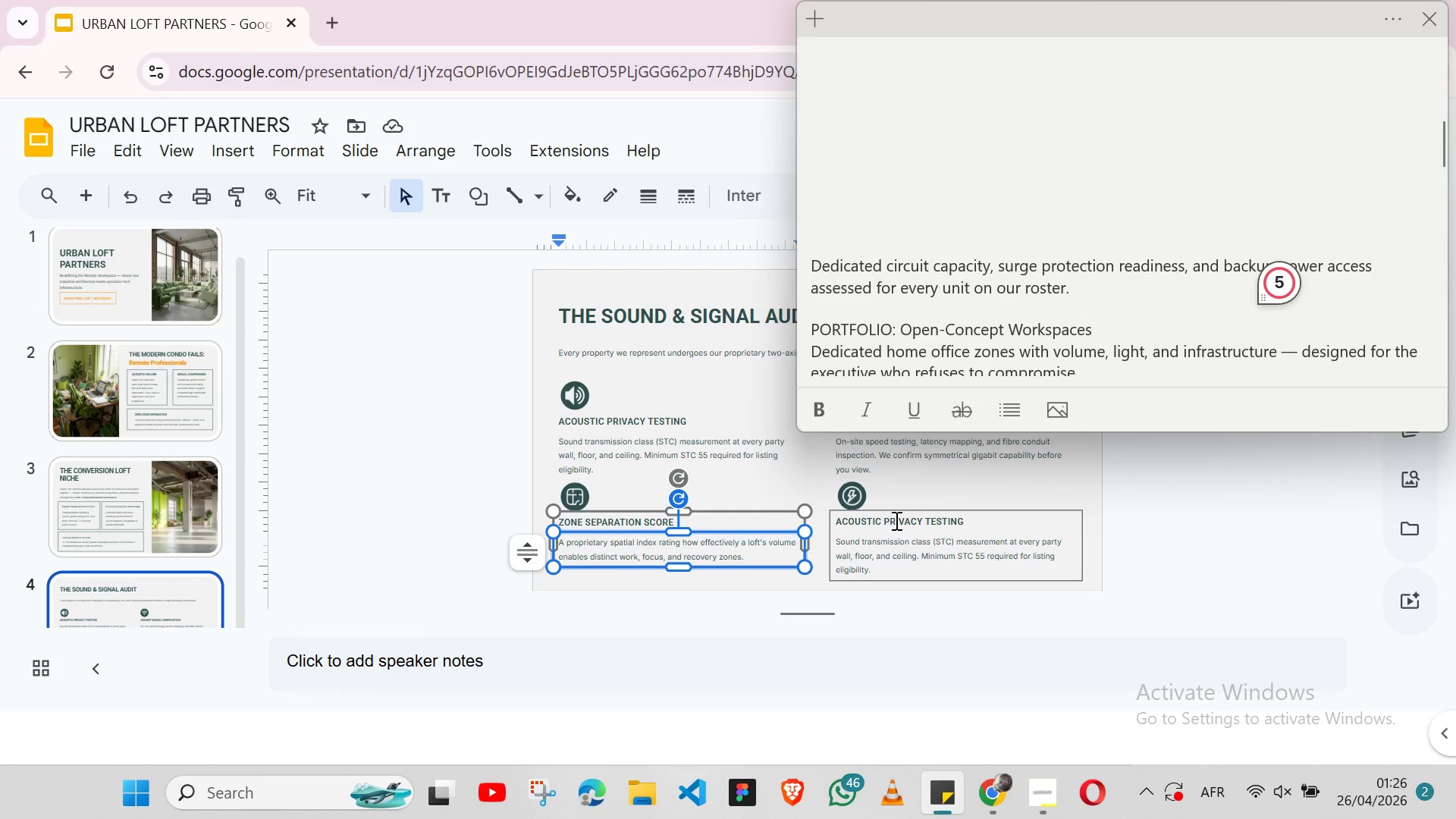 
double_click([895, 520])
 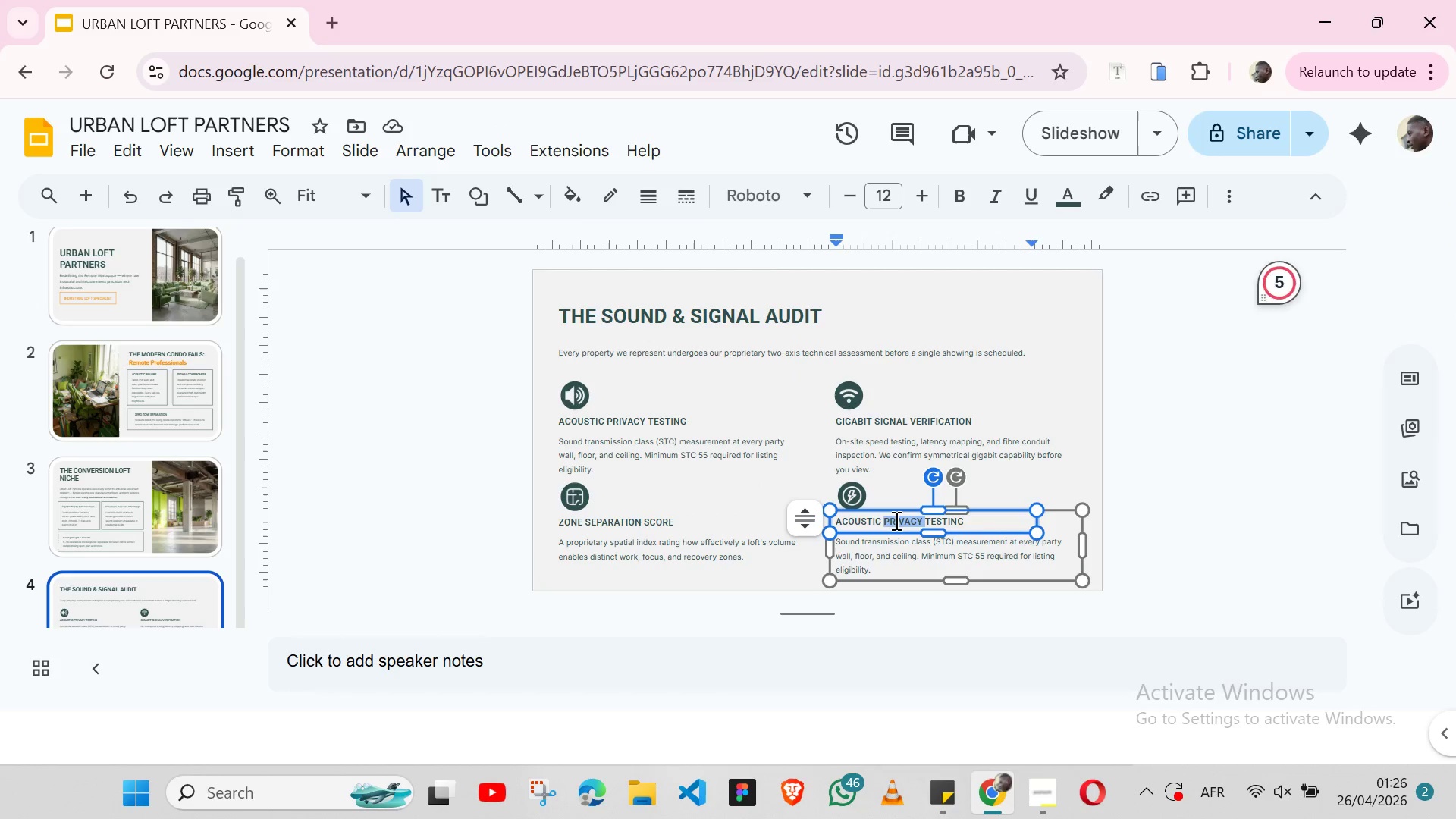 
triple_click([895, 520])
 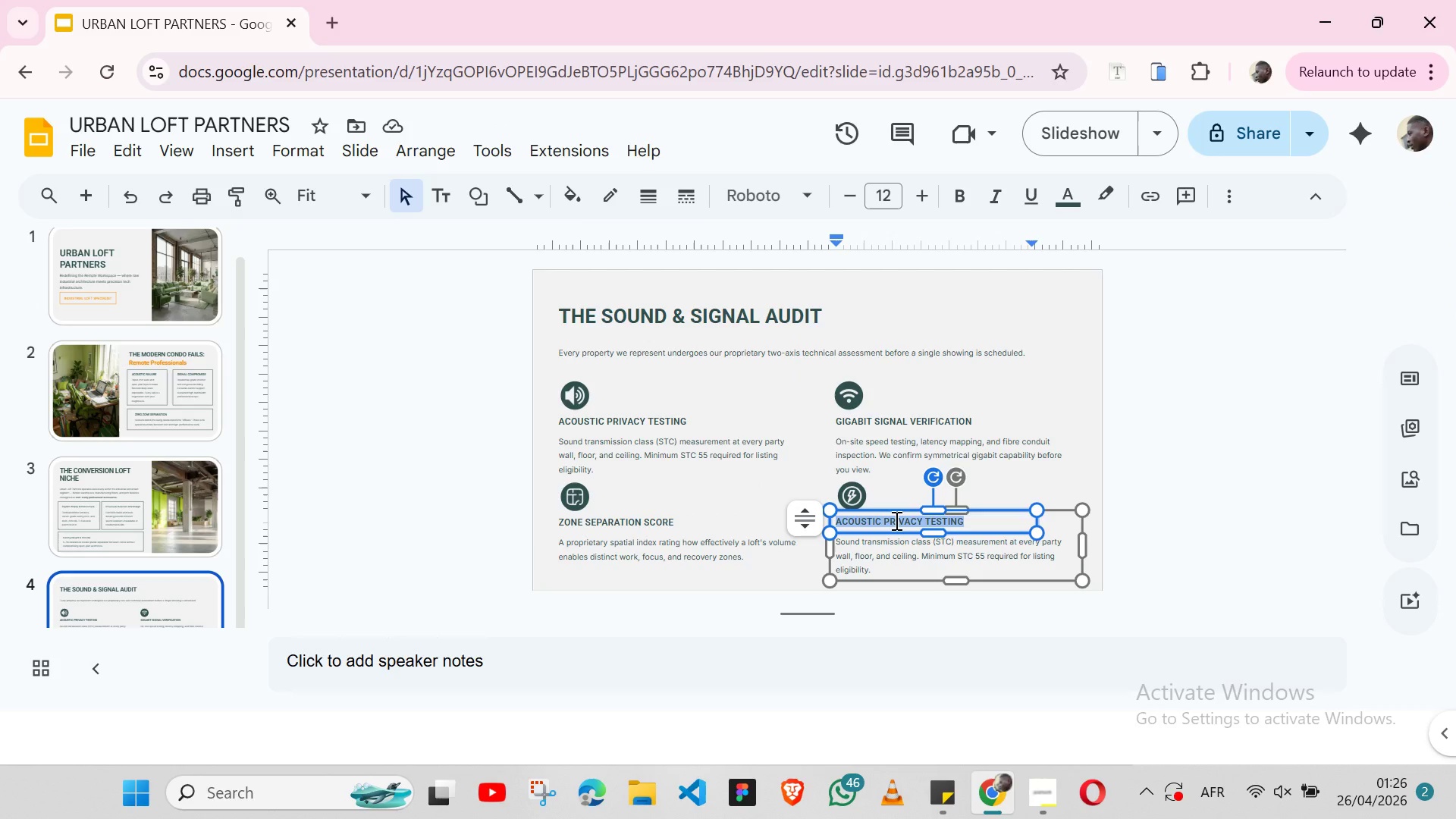 
key(Control+V)
 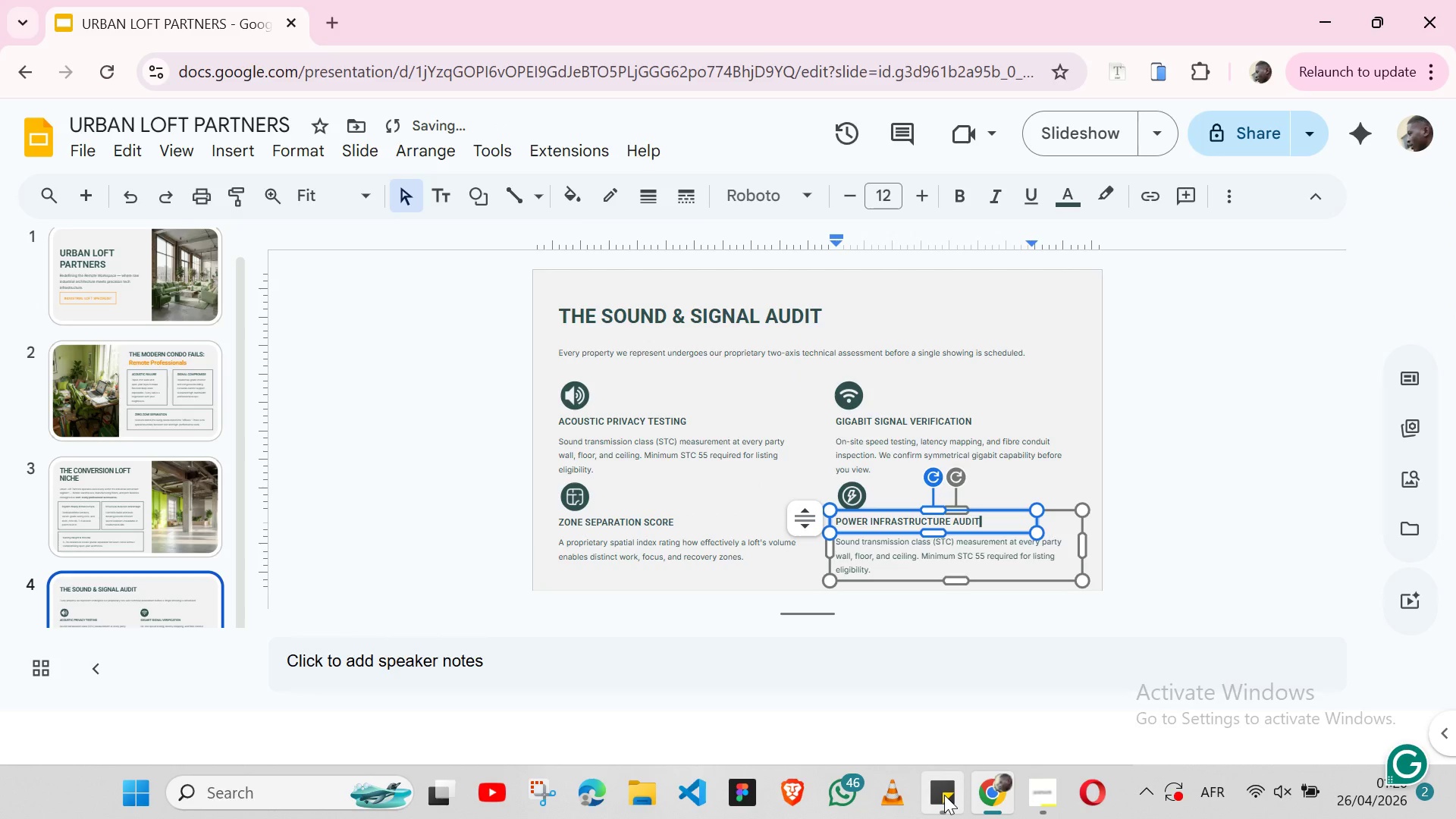 
left_click([944, 795])
 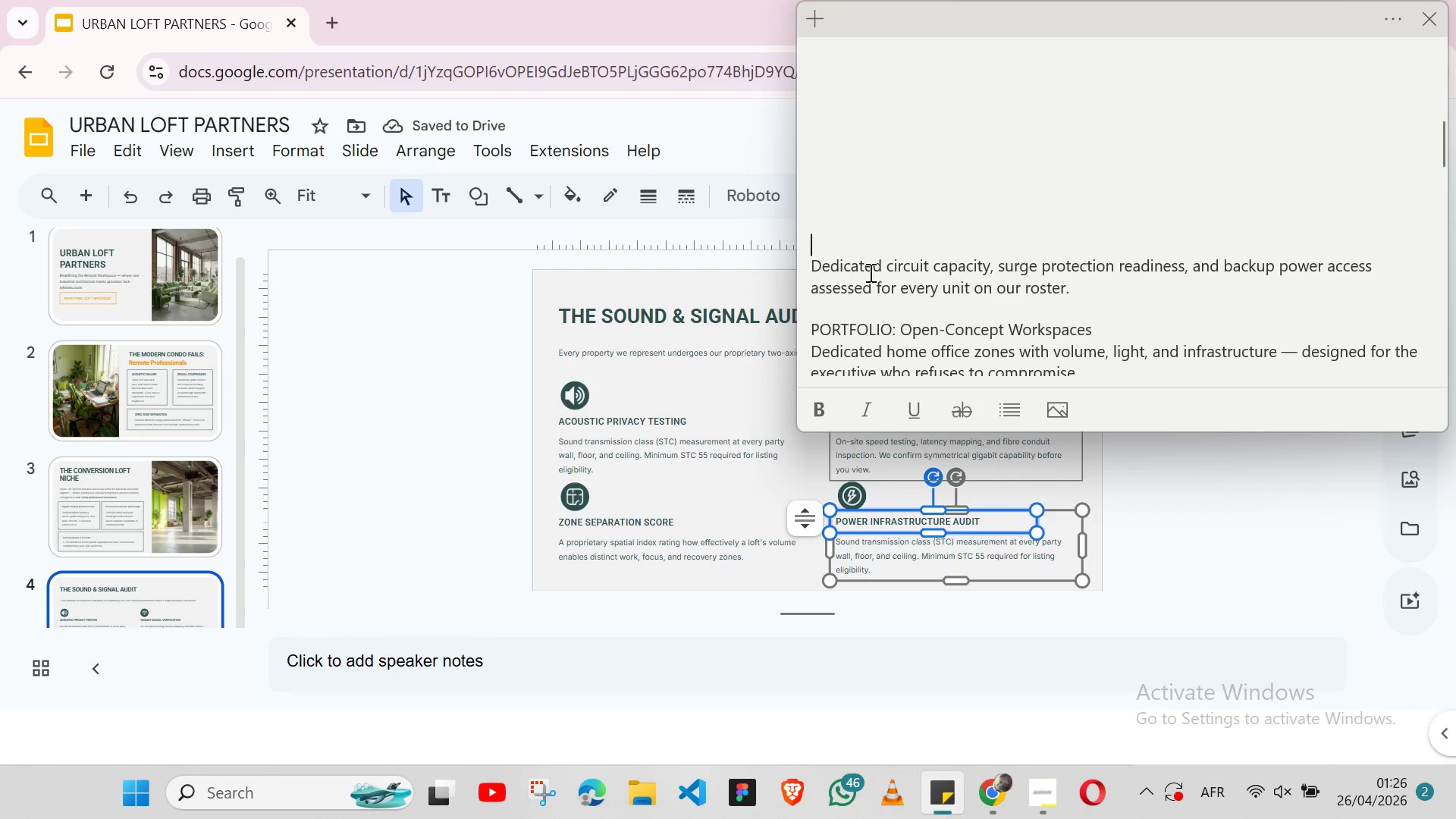 
double_click([869, 272])
 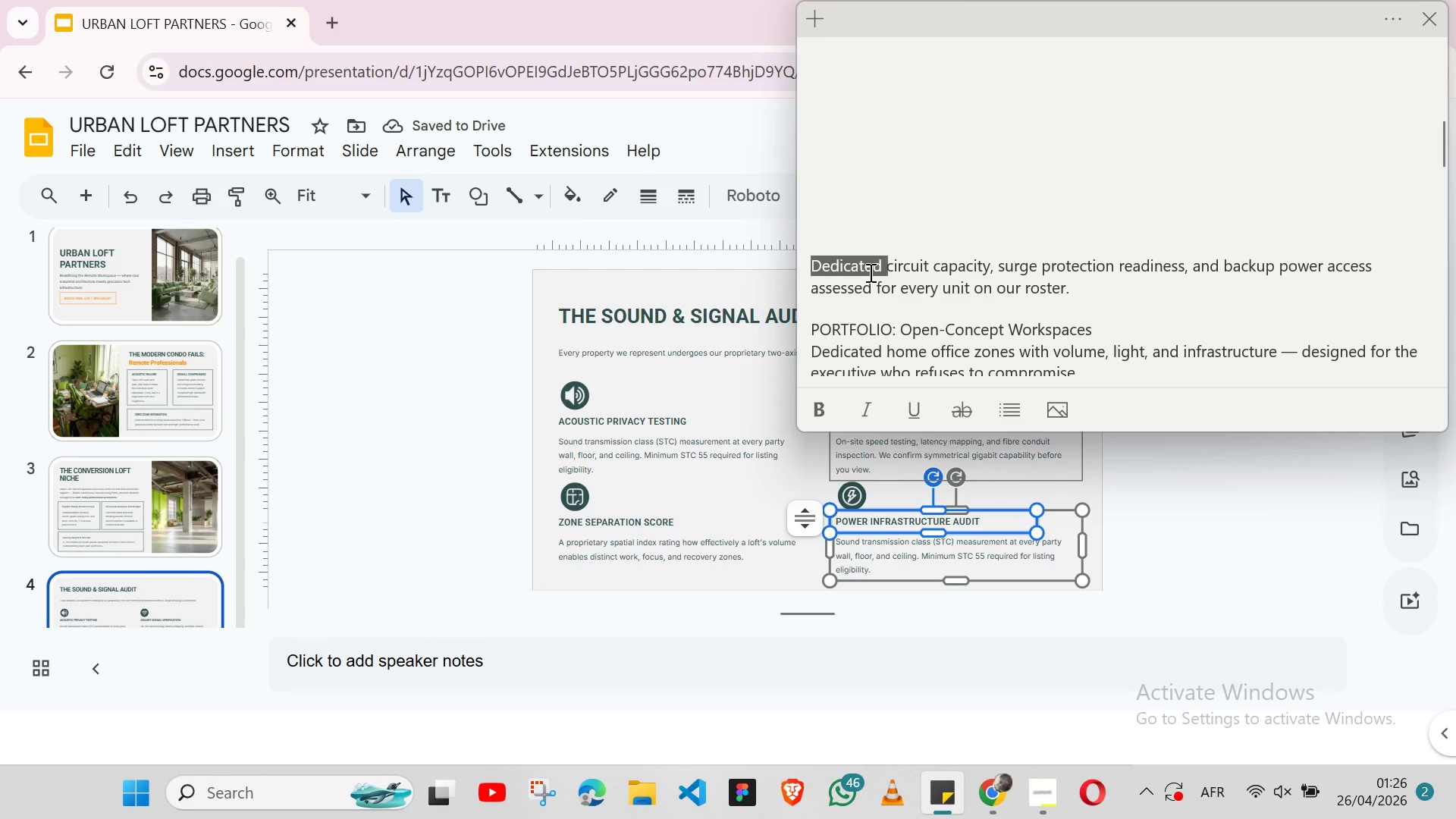 
triple_click([869, 272])
 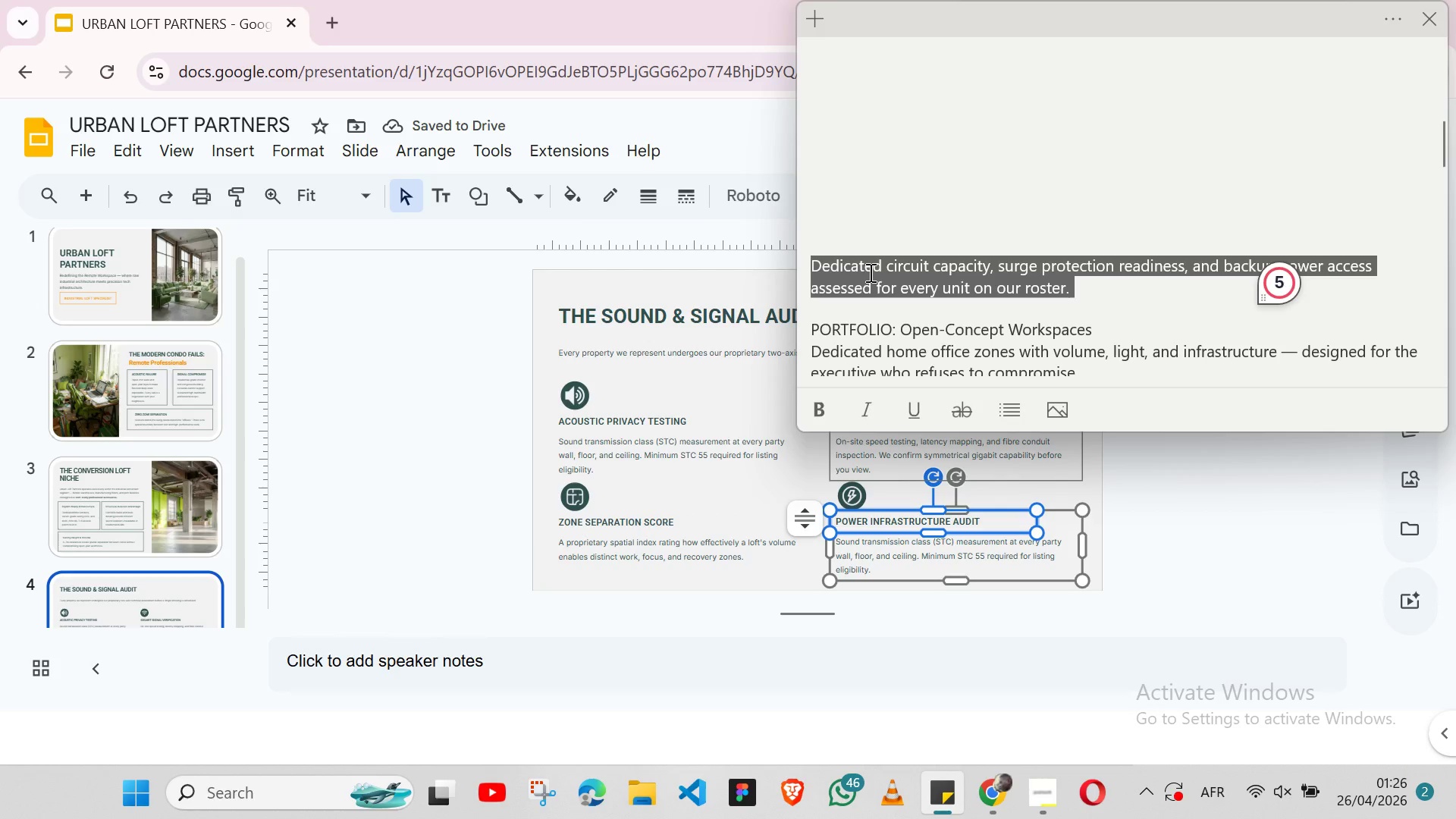 
key(Shift+ArrowLeft)
 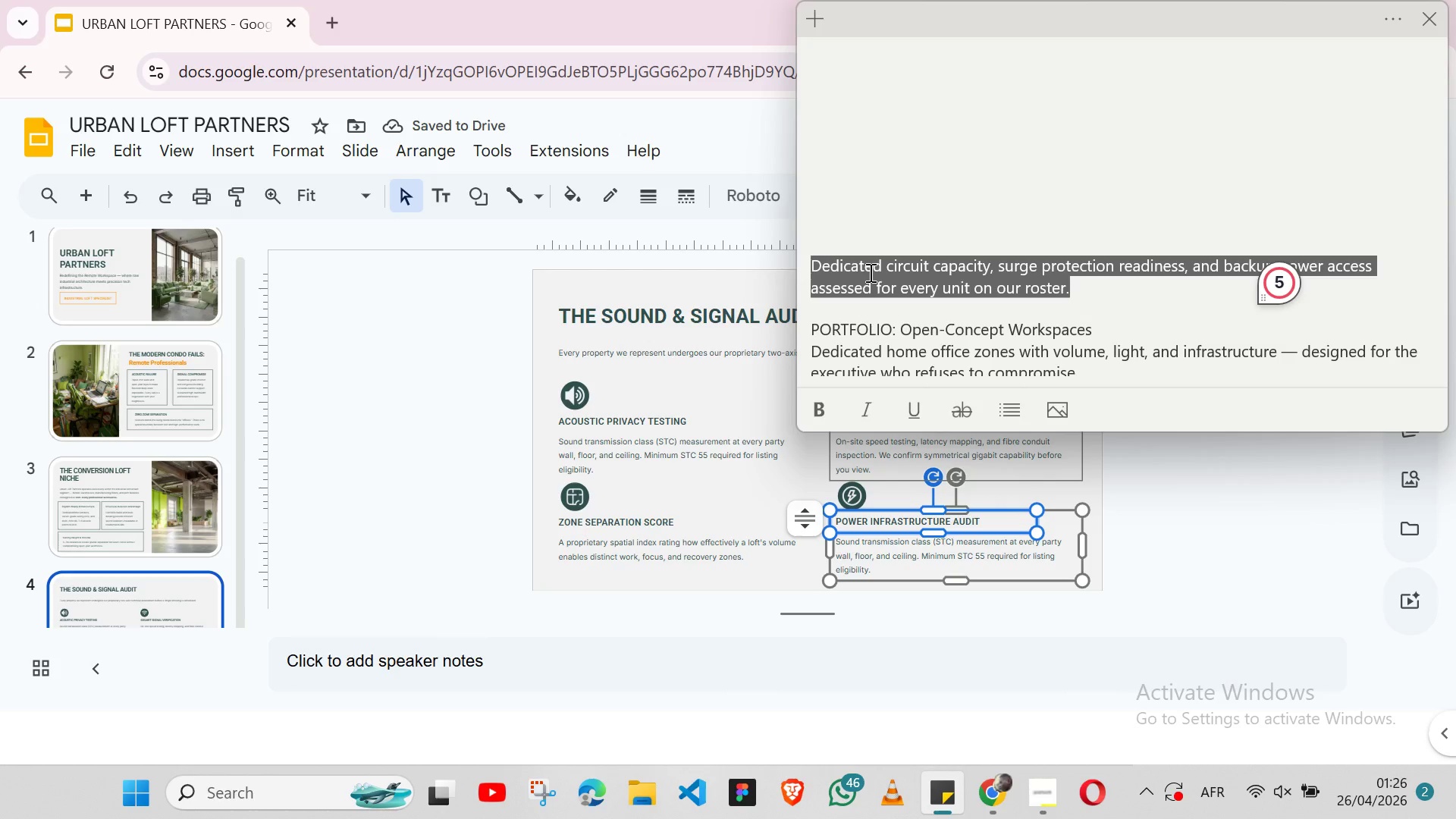 
left_click([869, 272])
 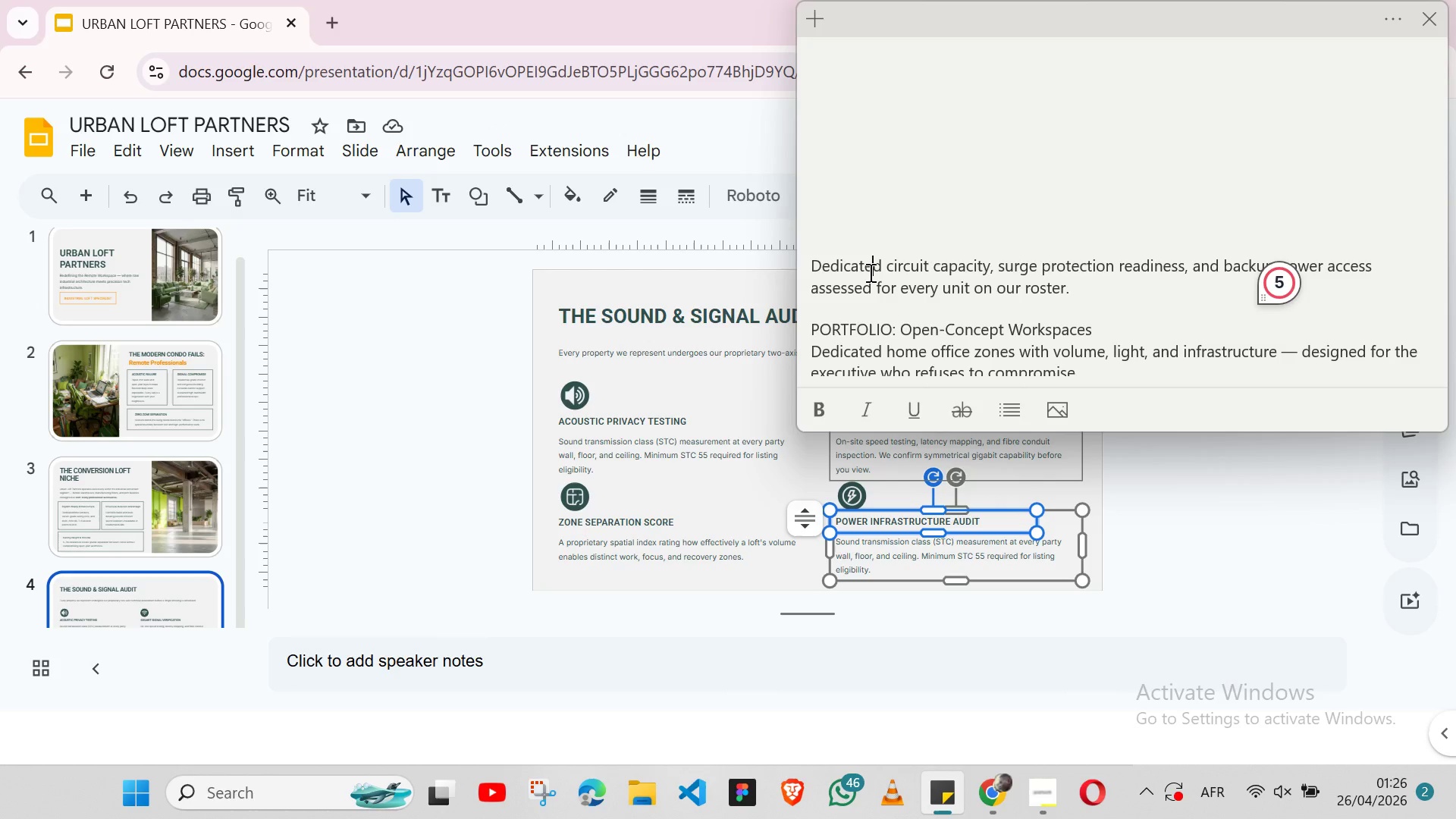 
key(Control+X)
 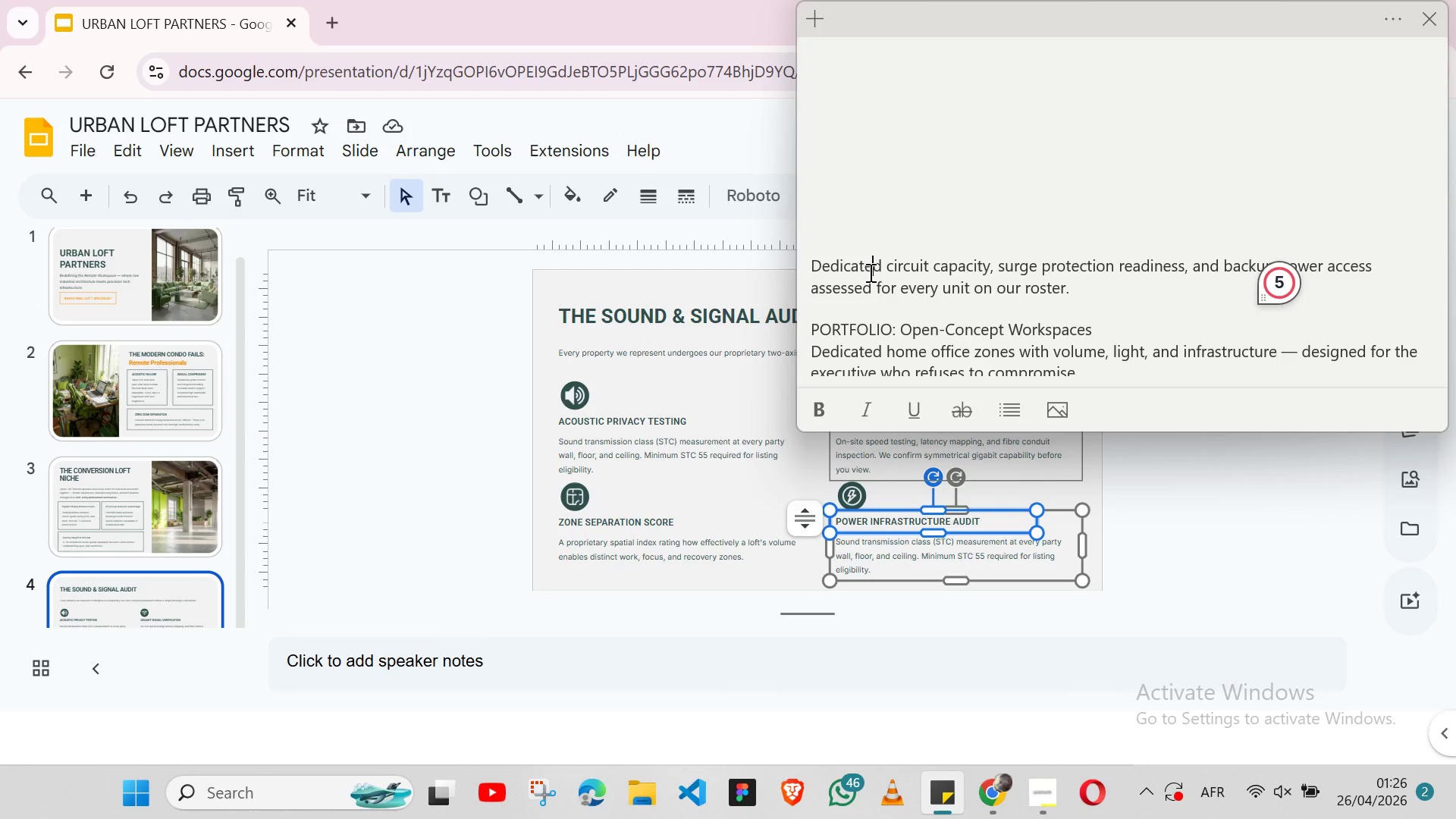 
key(Control+Z)
 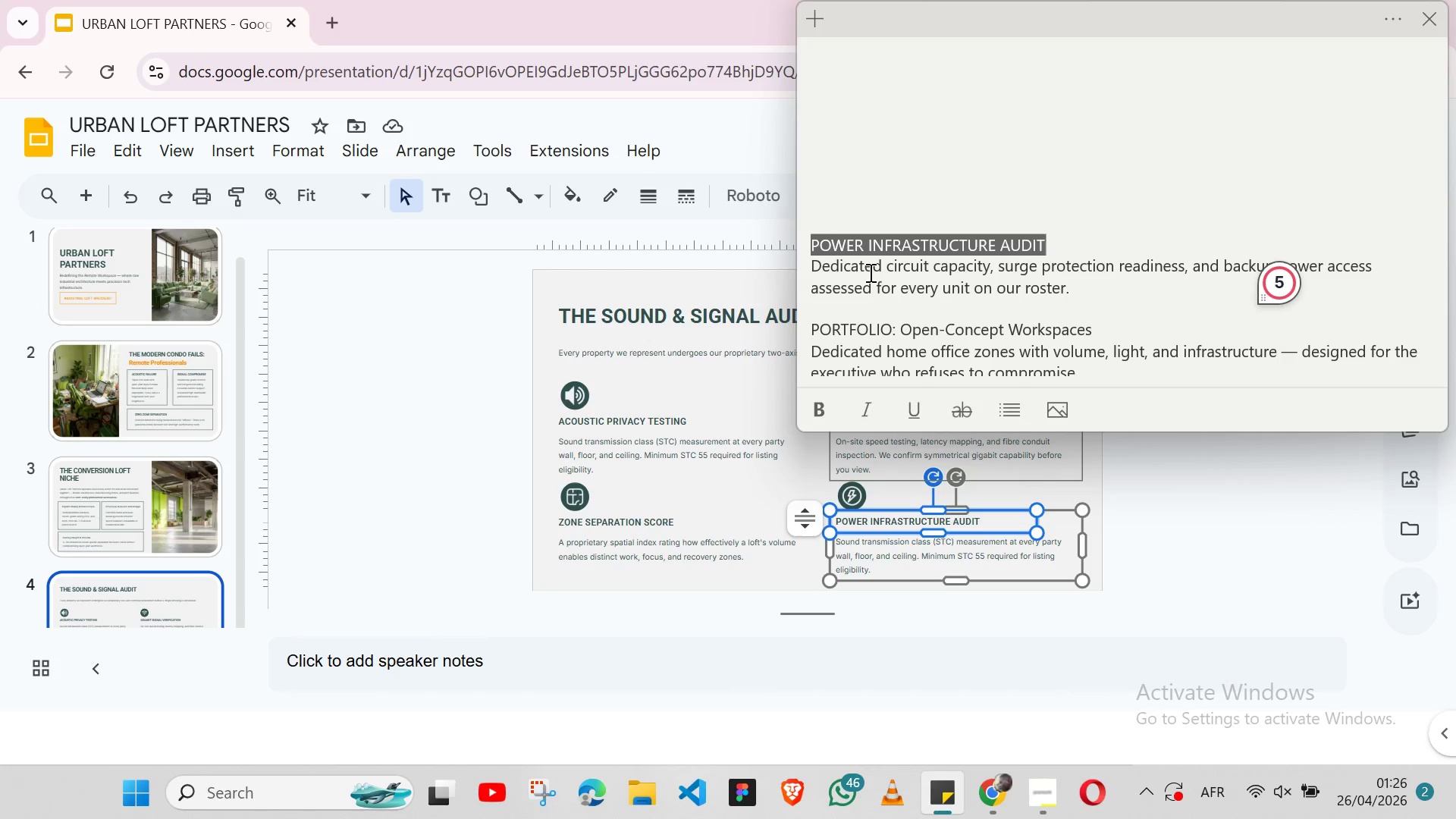 
key(Control+Y)
 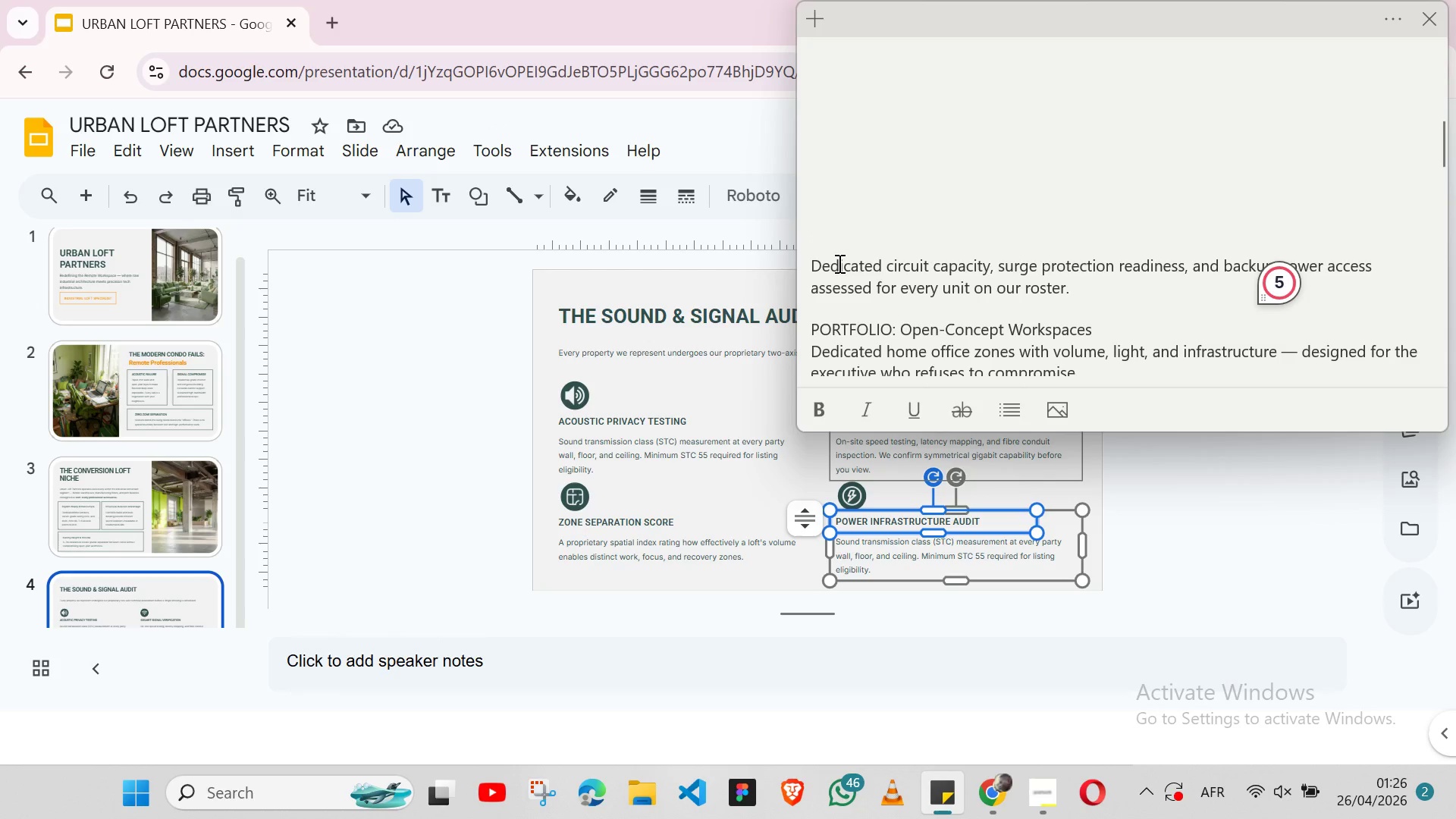 
double_click([838, 263])
 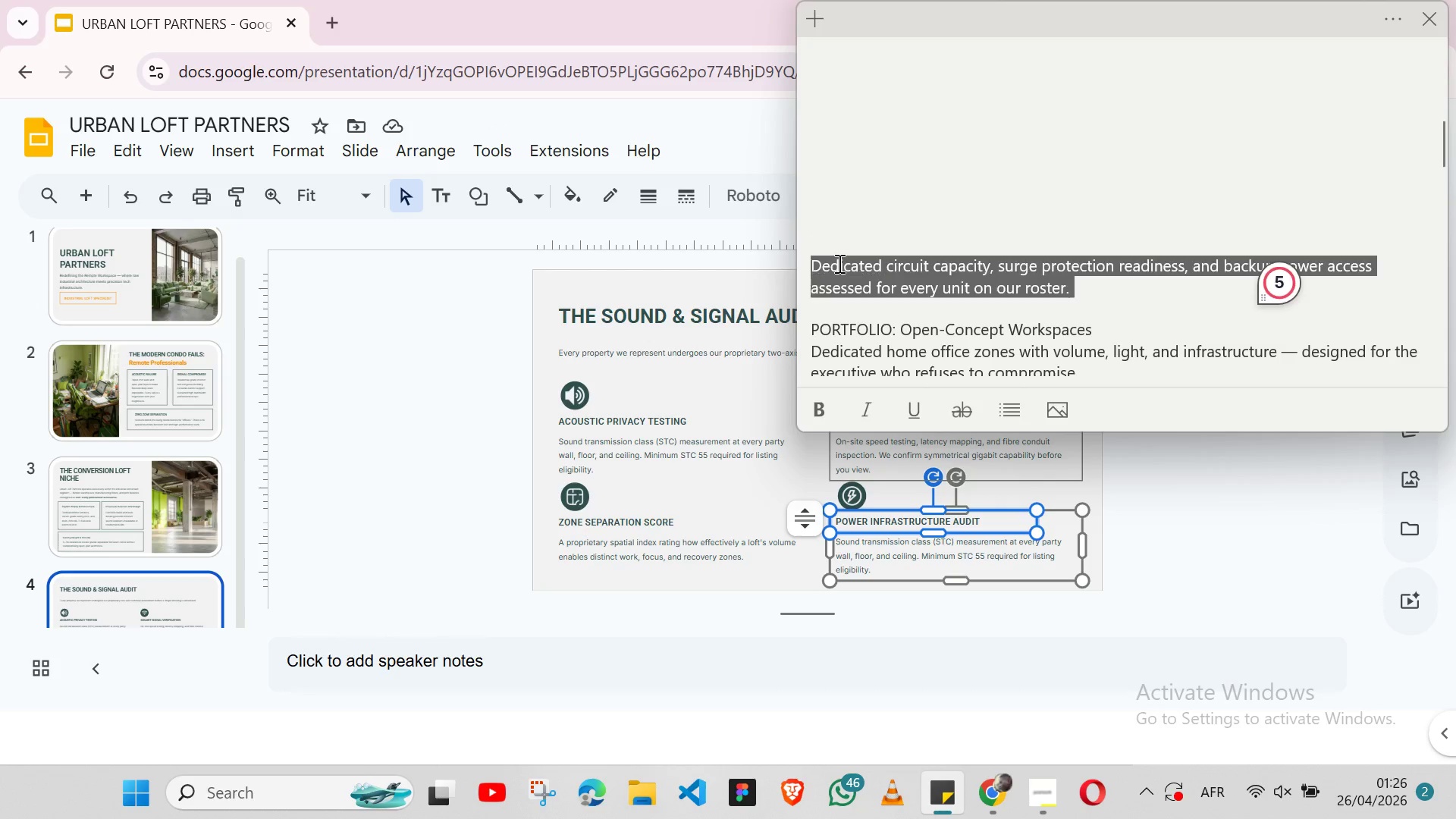 
triple_click([838, 263])
 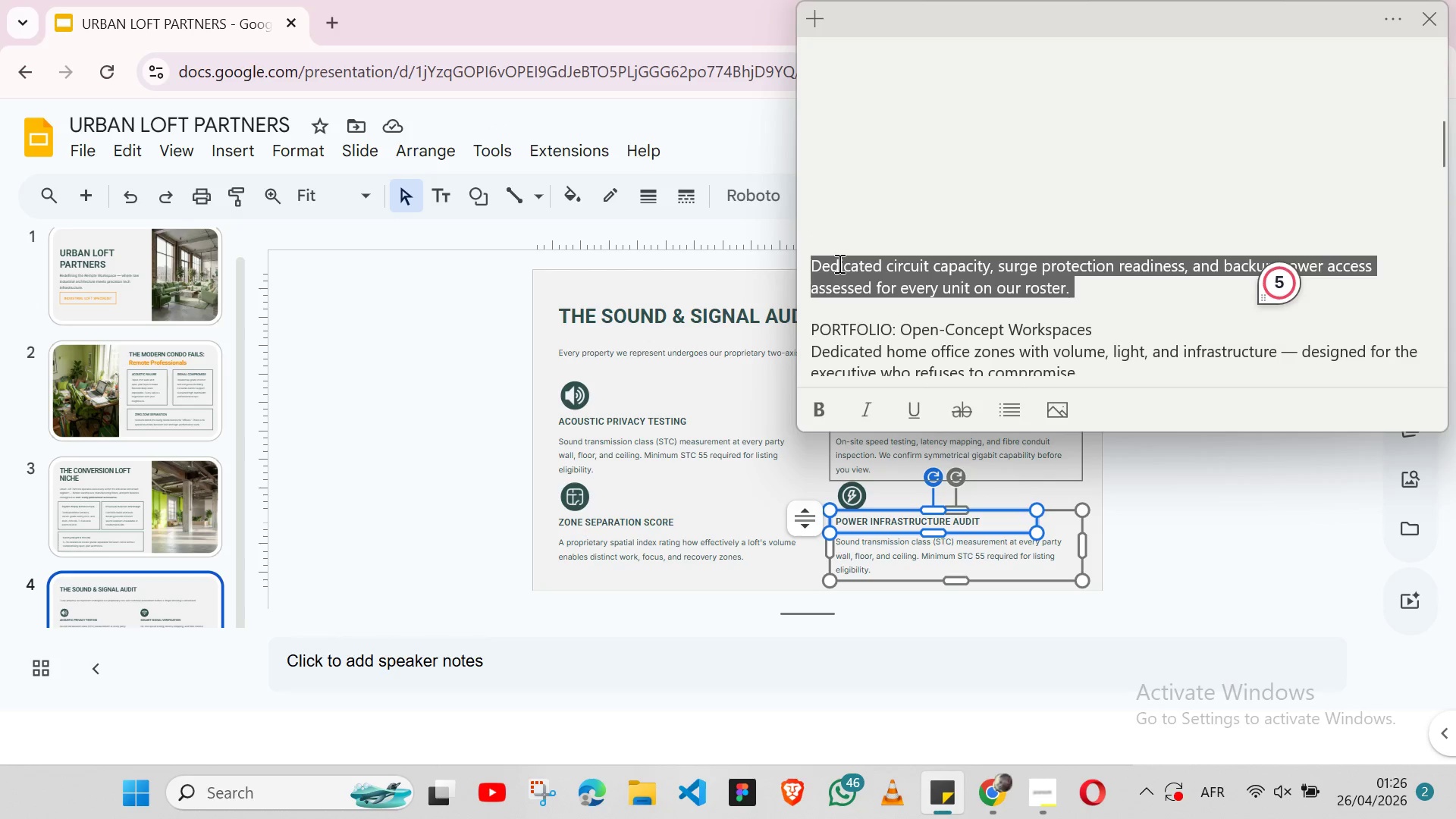 
key(Shift+ArrowLeft)
 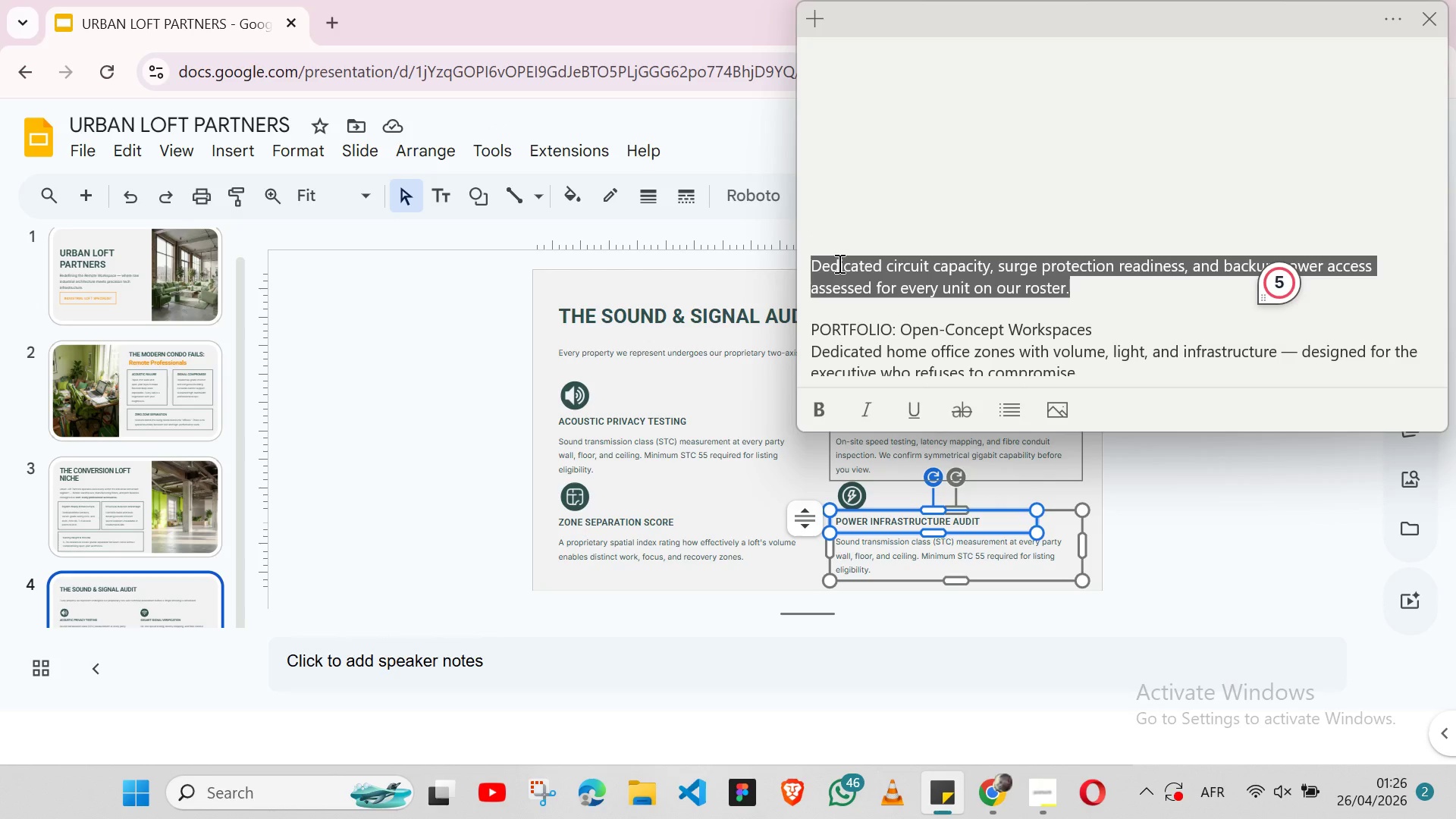 
key(Control+X)
 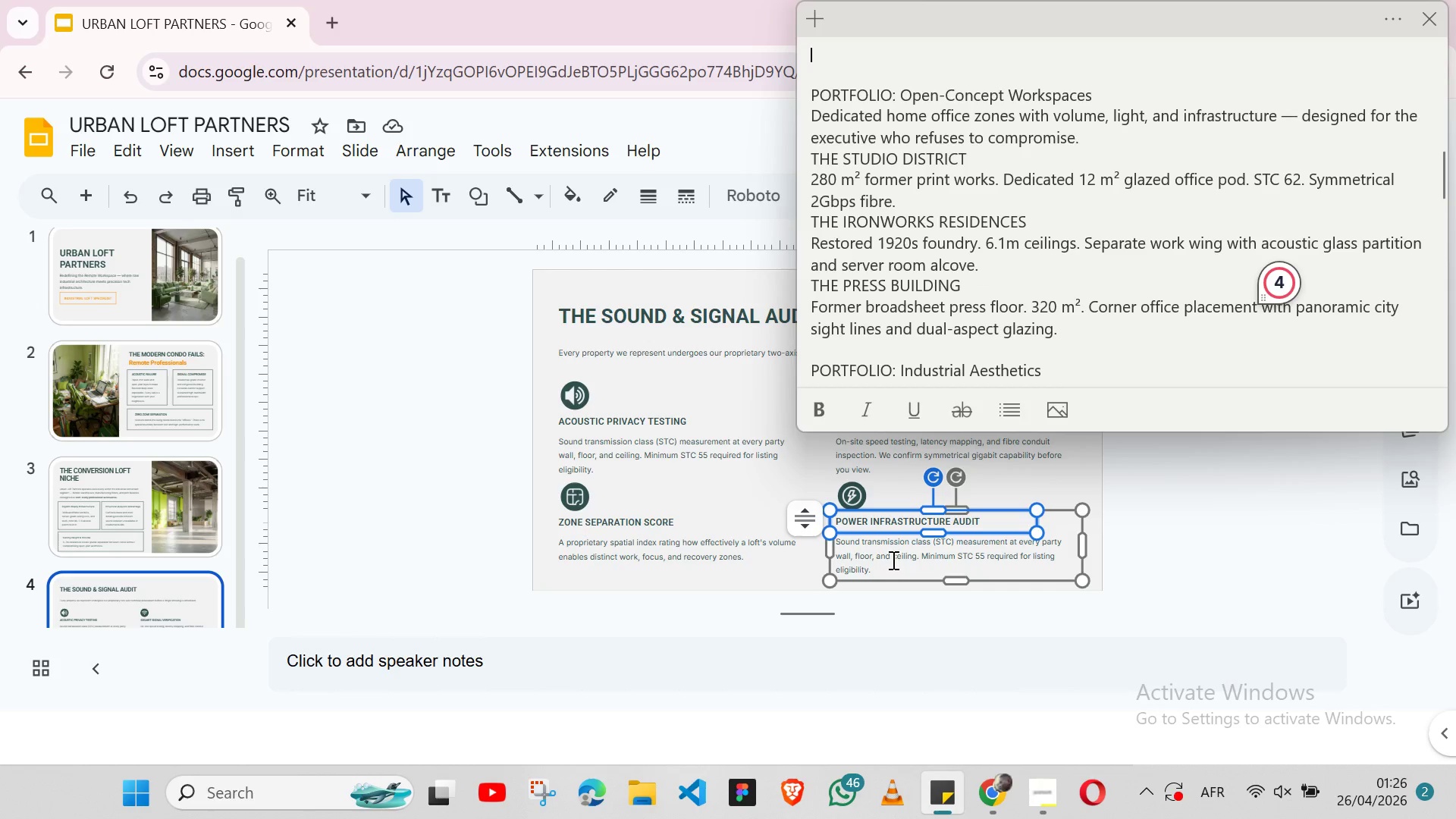 
wait(5.38)
 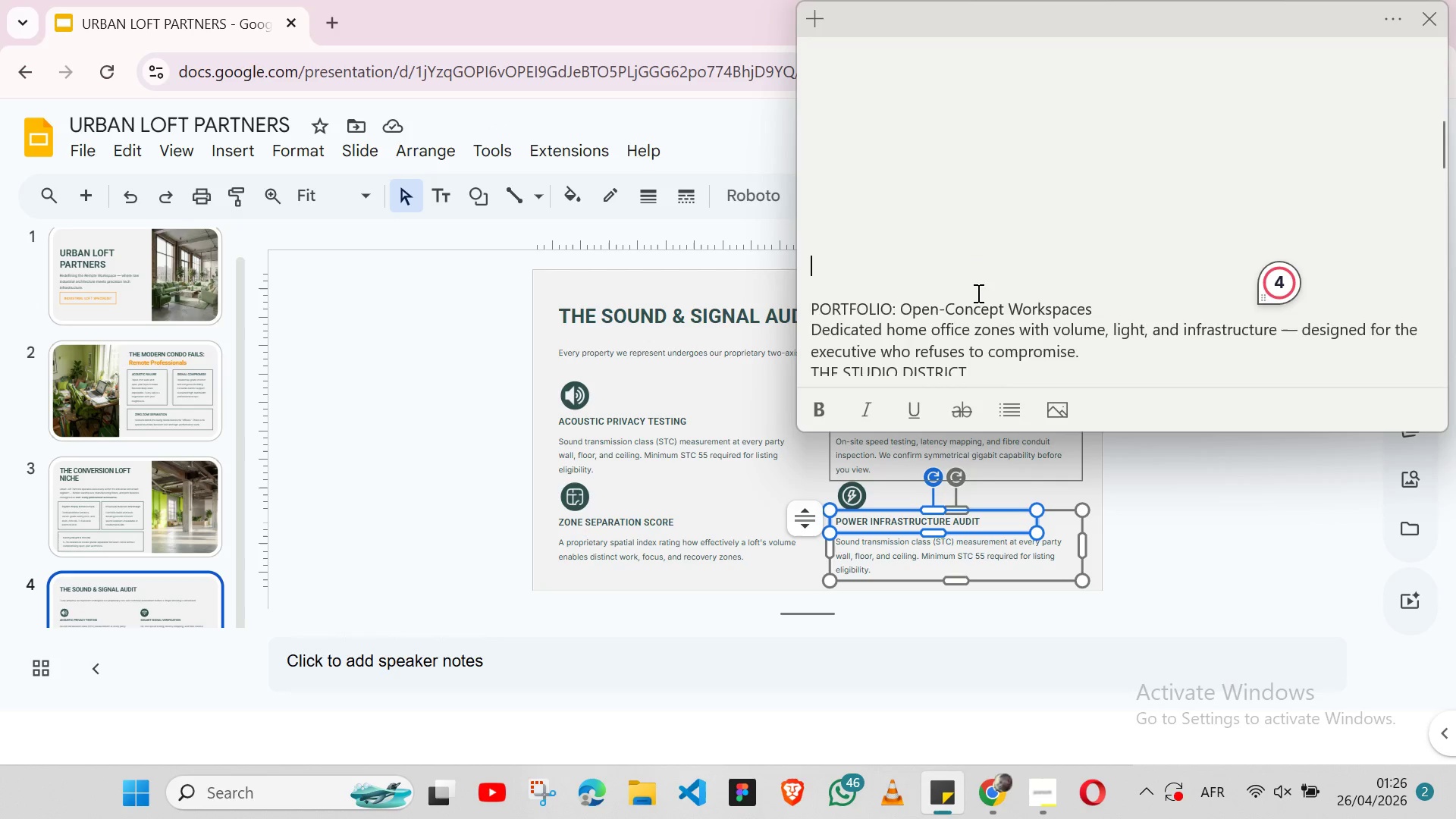 
double_click([887, 540])
 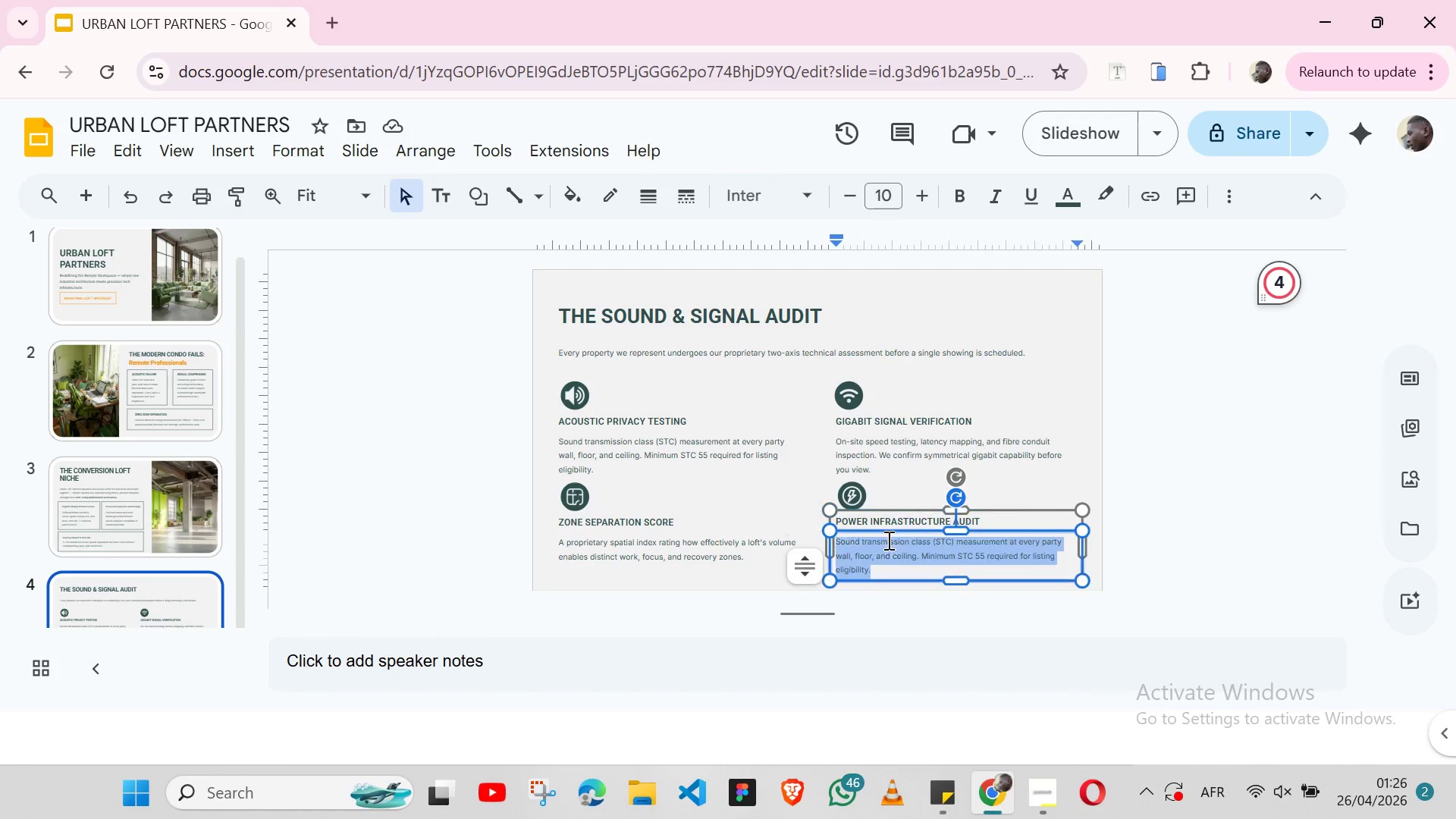 
triple_click([887, 540])
 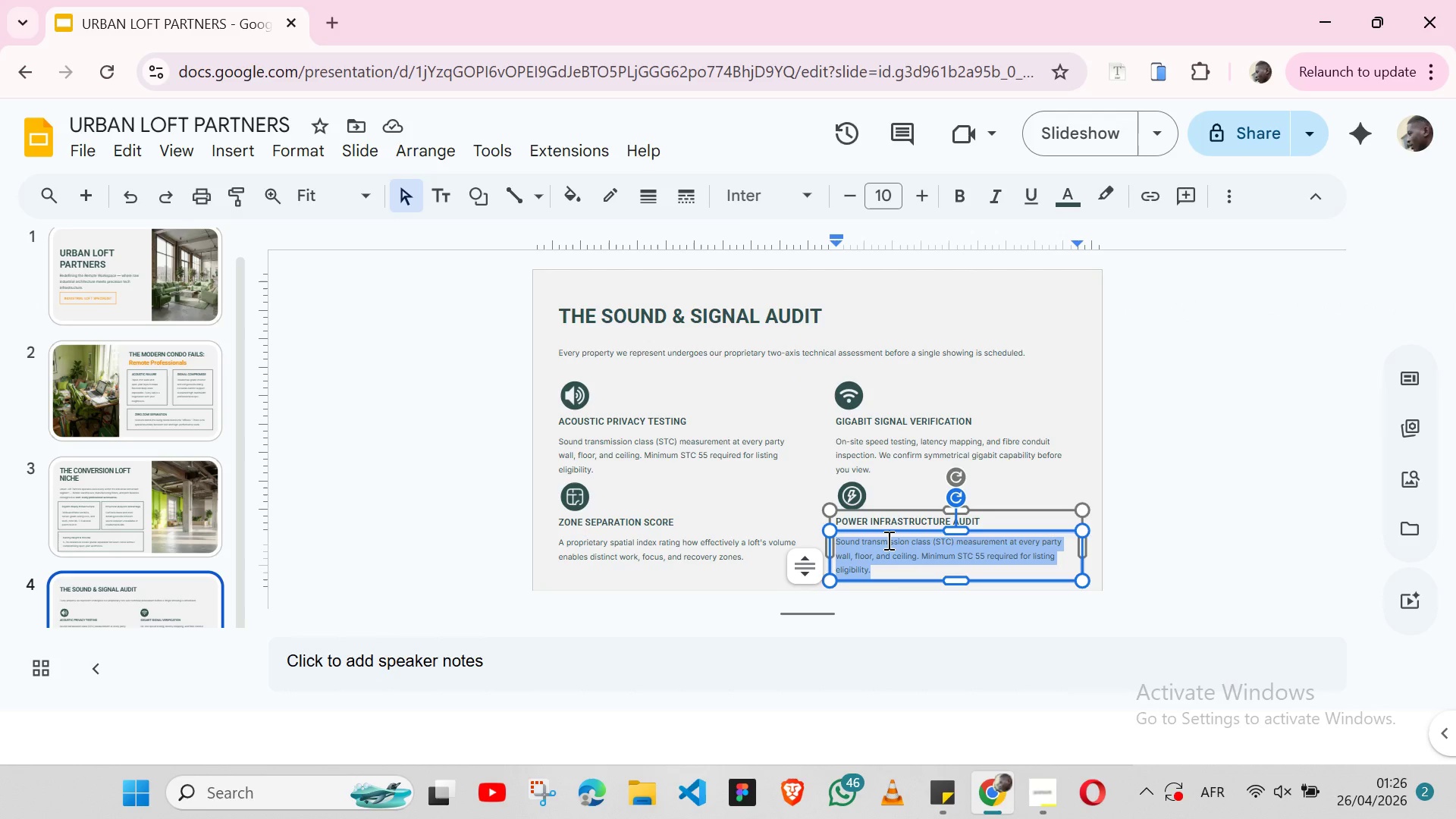 
key(Control+V)
 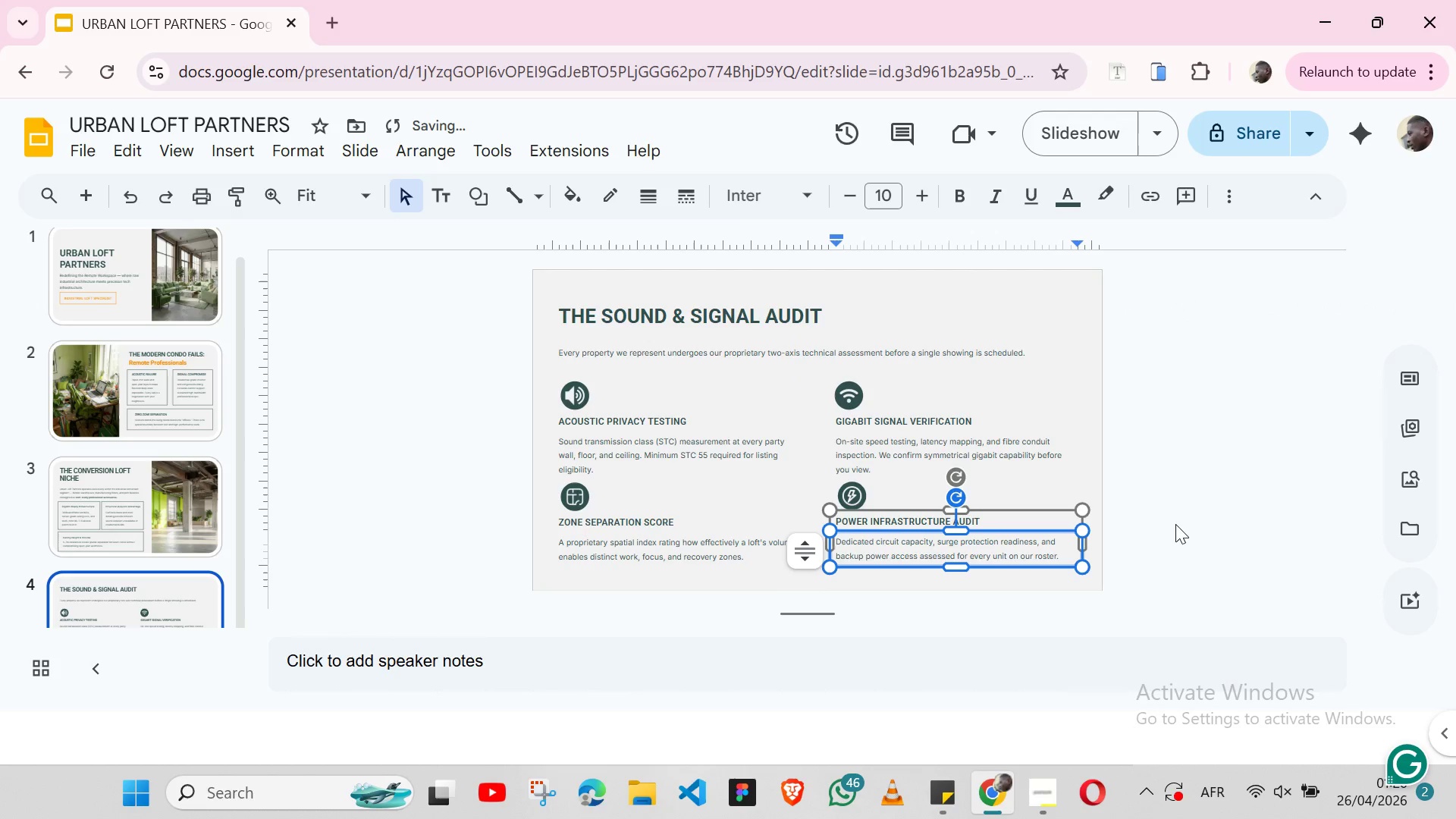 
left_click([1239, 521])
 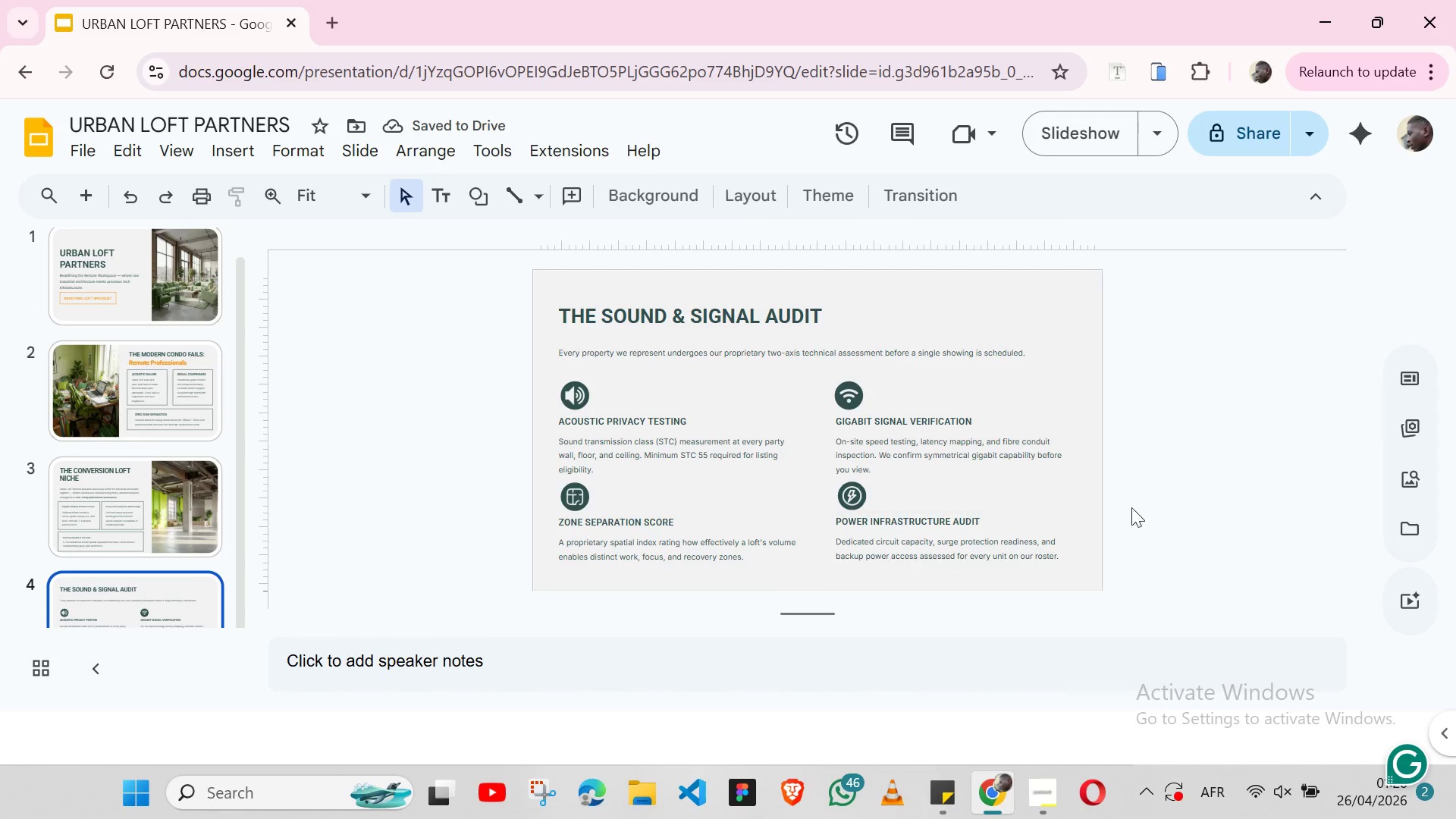 
left_click([1205, 483])
 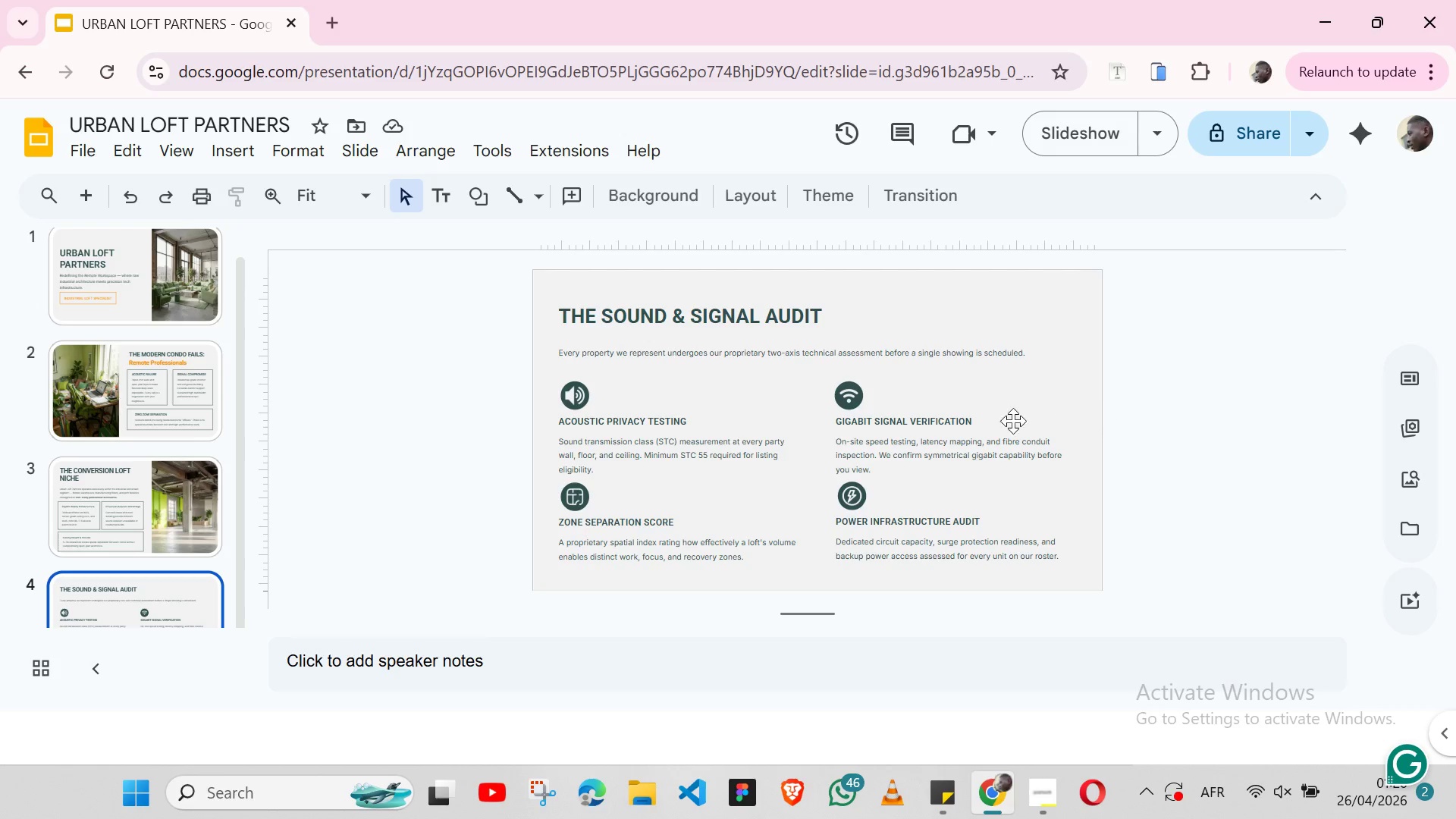 
wait(7.14)
 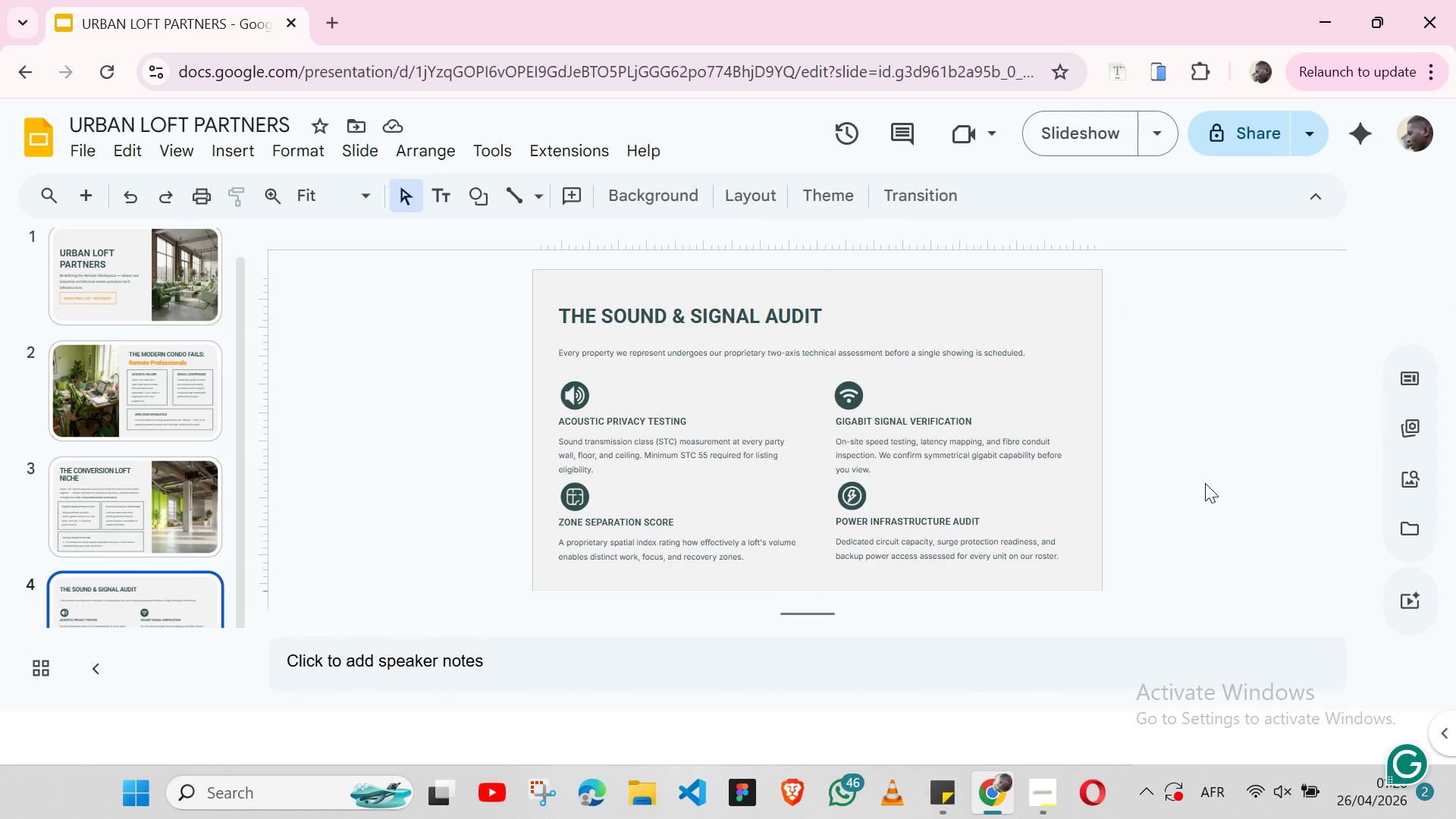 
left_click([725, 476])
 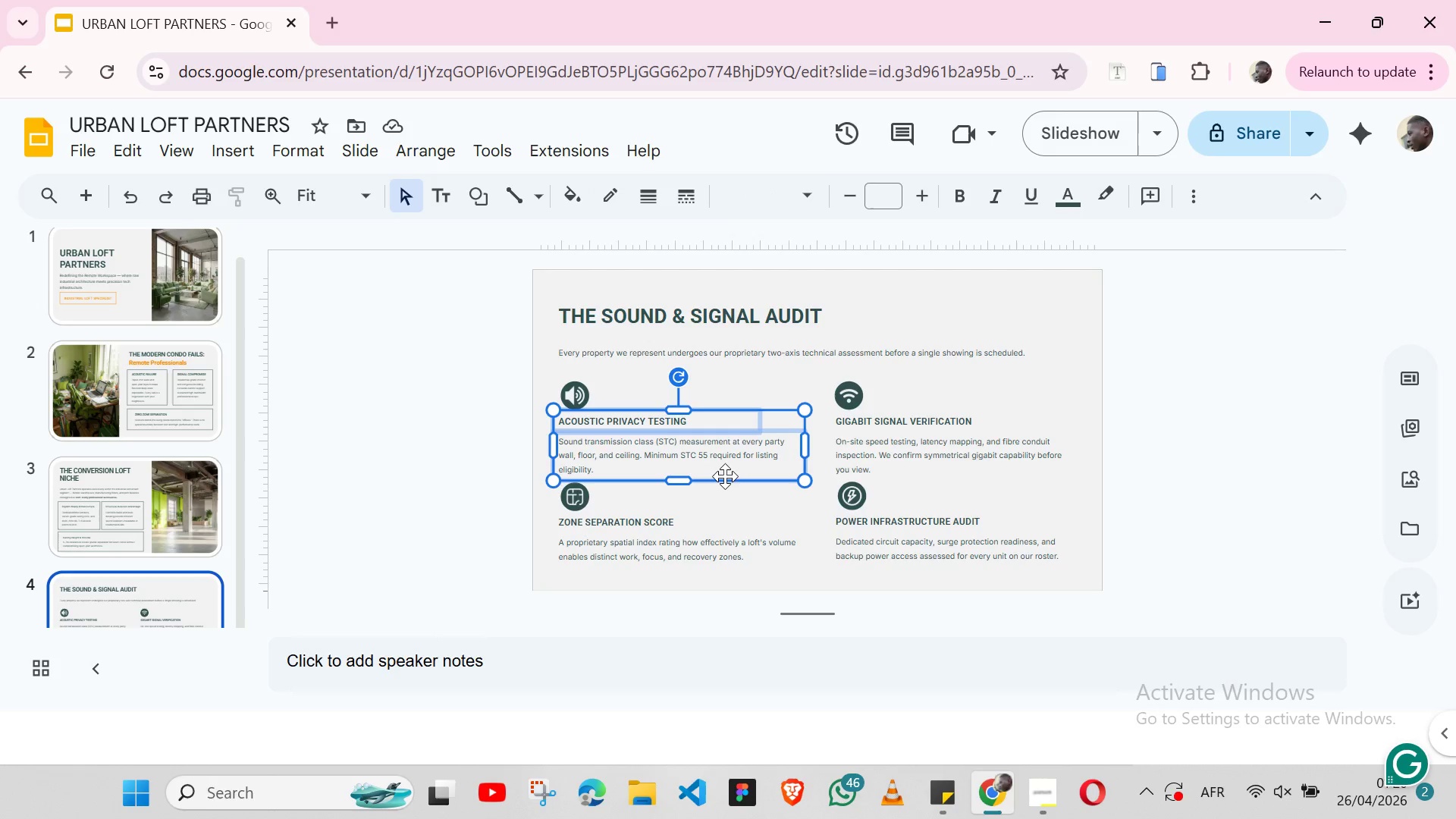 
hold_key(key=ShiftLeft, duration=1.51)
left_click([581, 394])
 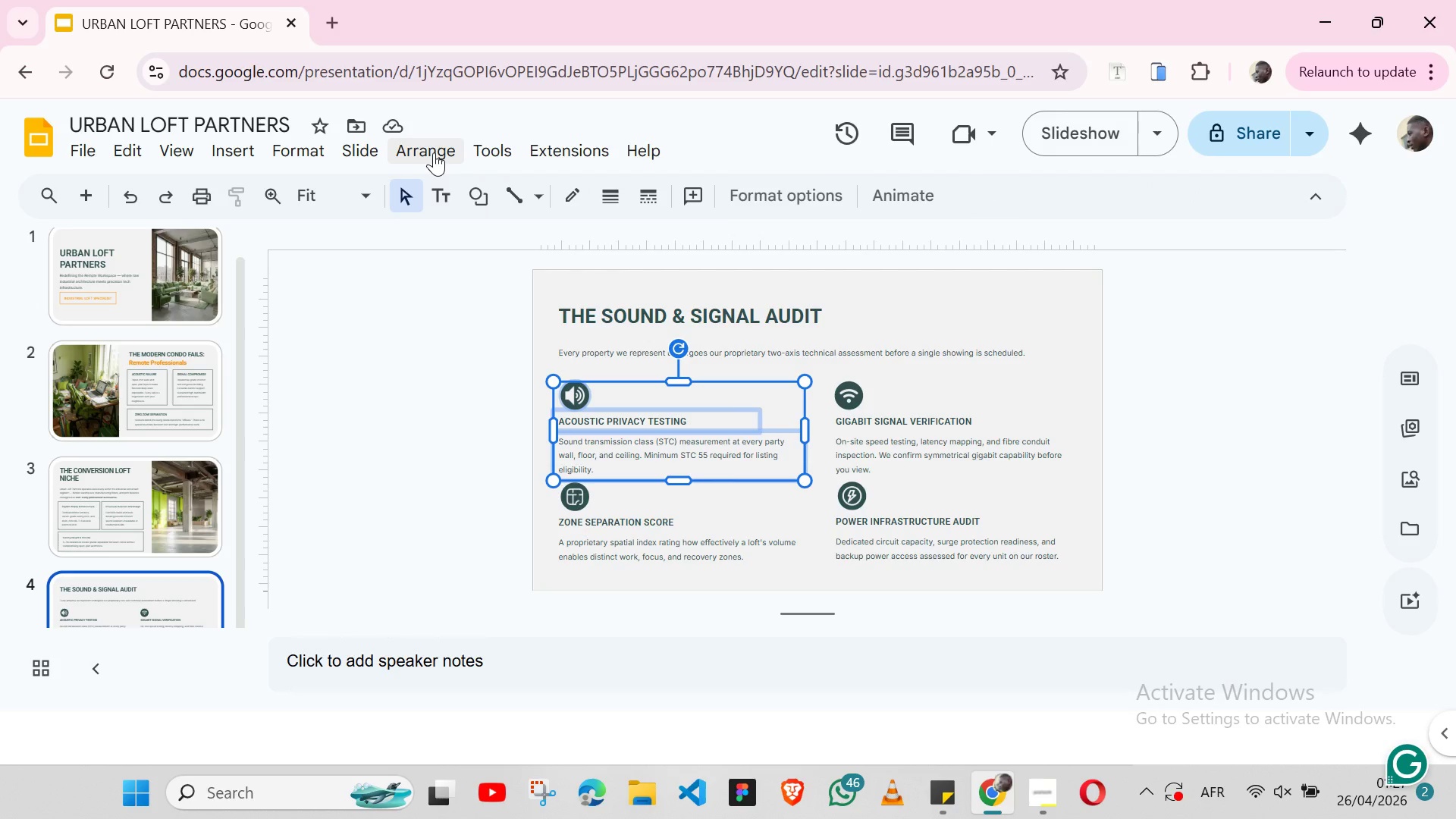 
left_click([434, 152])
 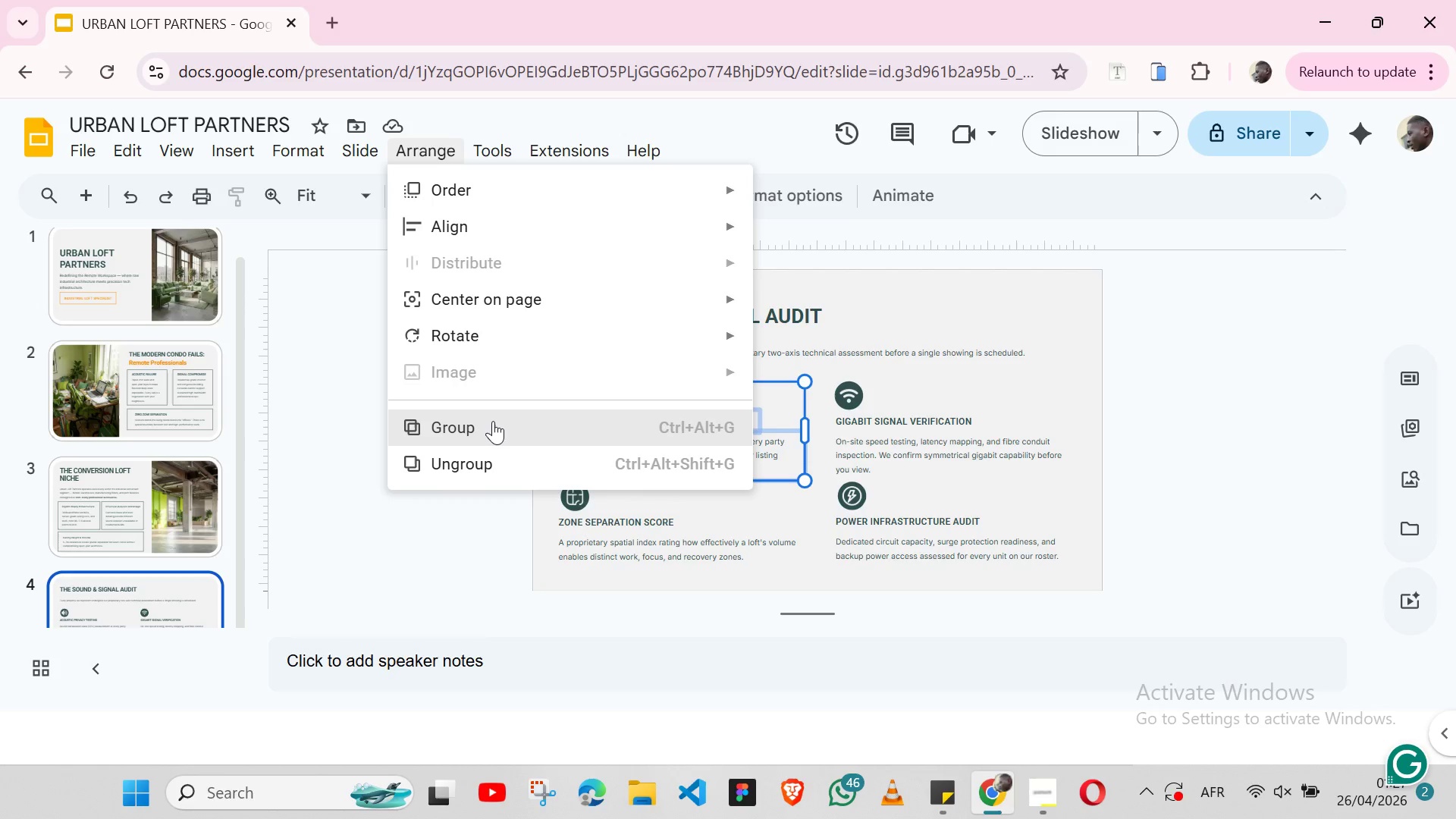 
left_click([493, 421])
 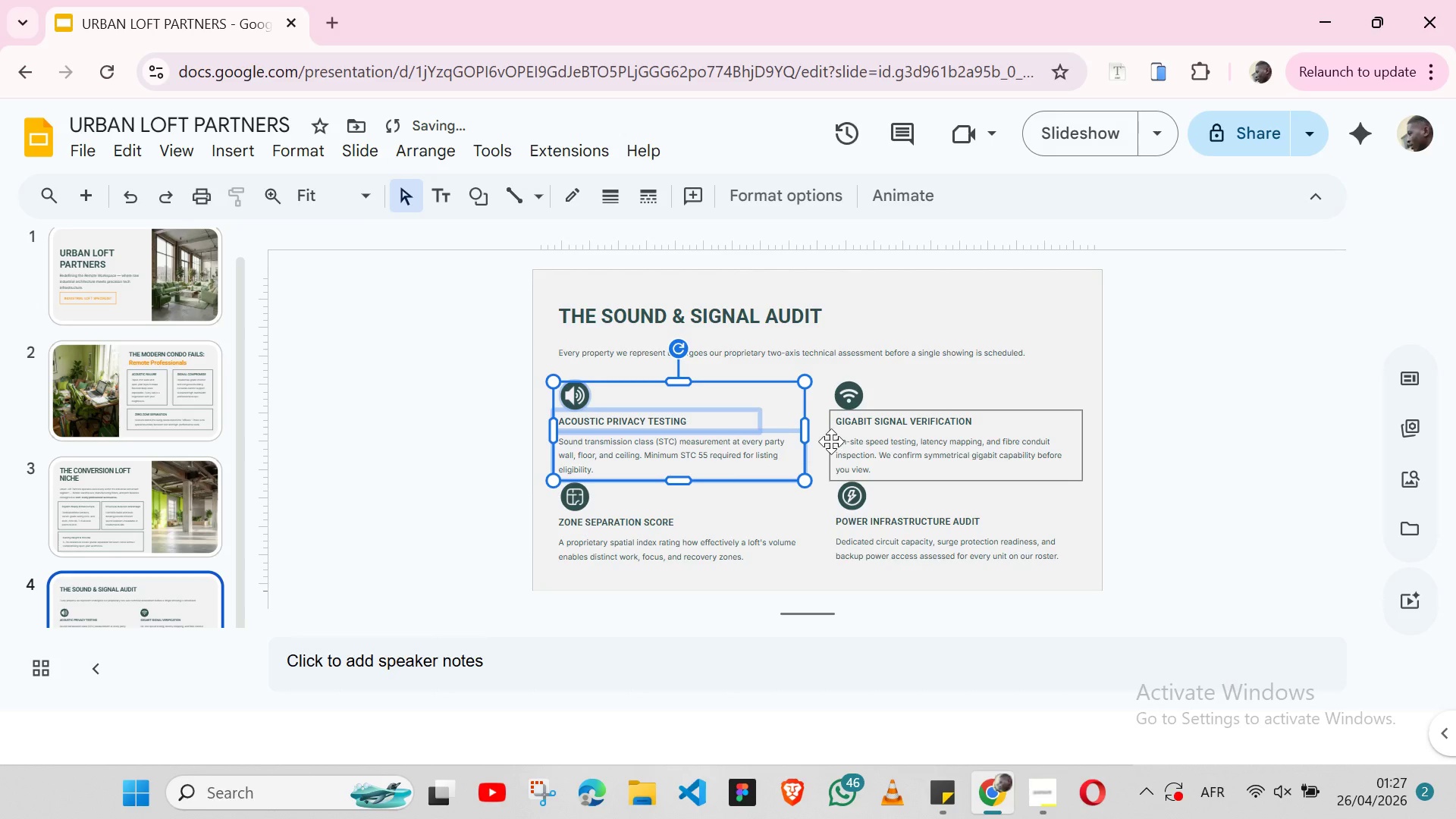 
left_click([830, 441])
 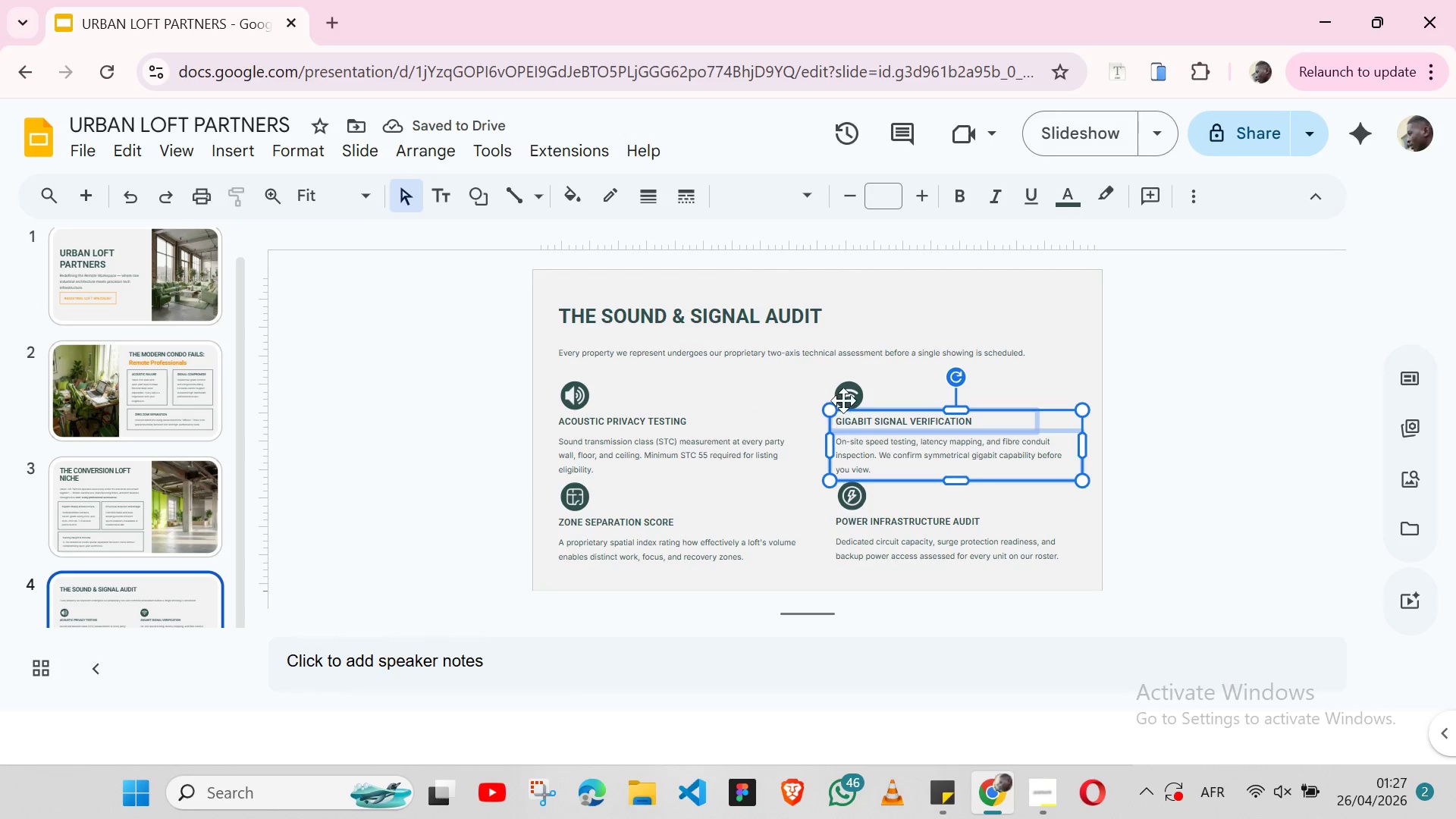 
hold_key(key=ShiftLeft, duration=1.5)
 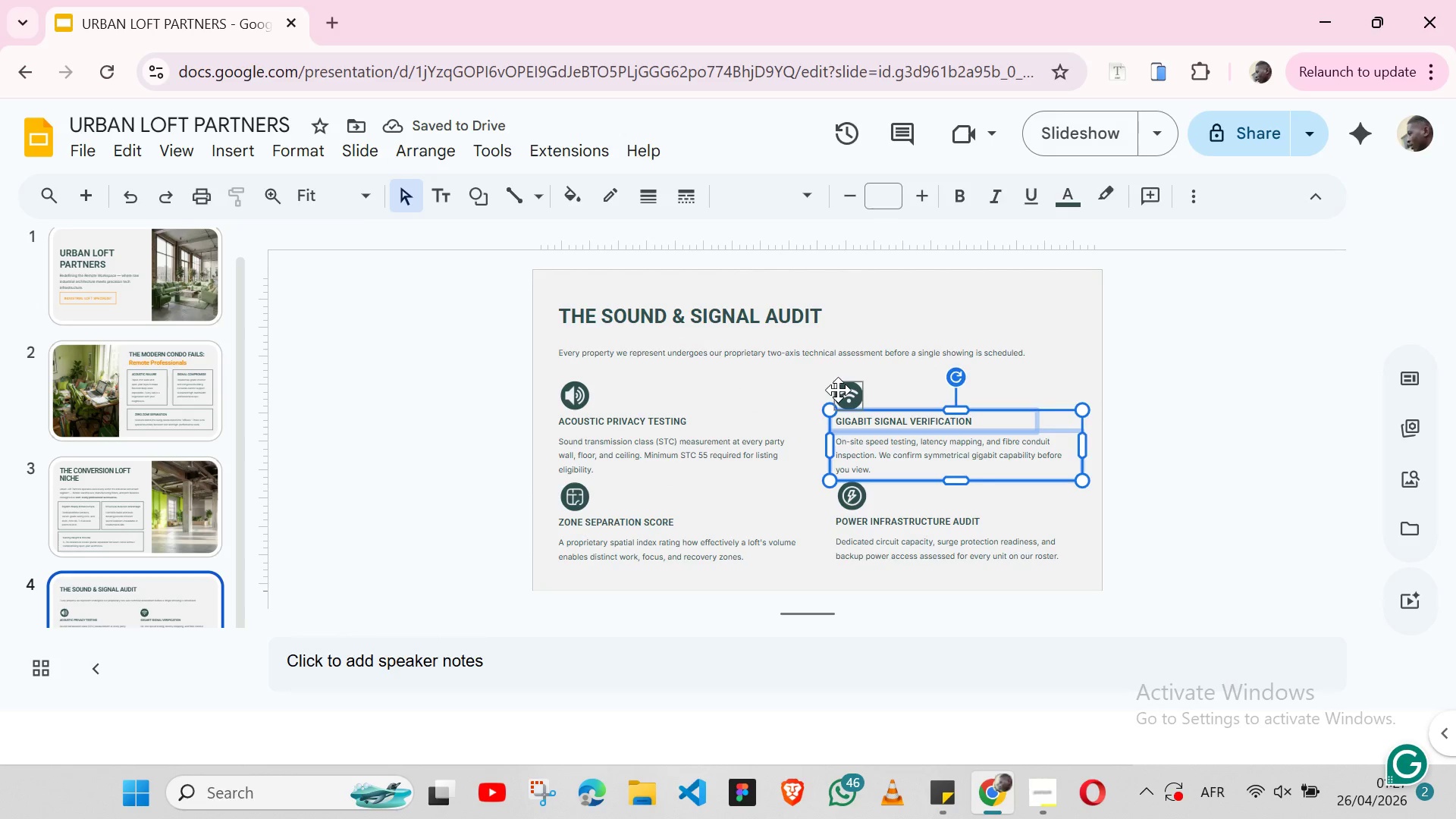 
hold_key(key=ShiftLeft, duration=0.97)
left_click([838, 390])
 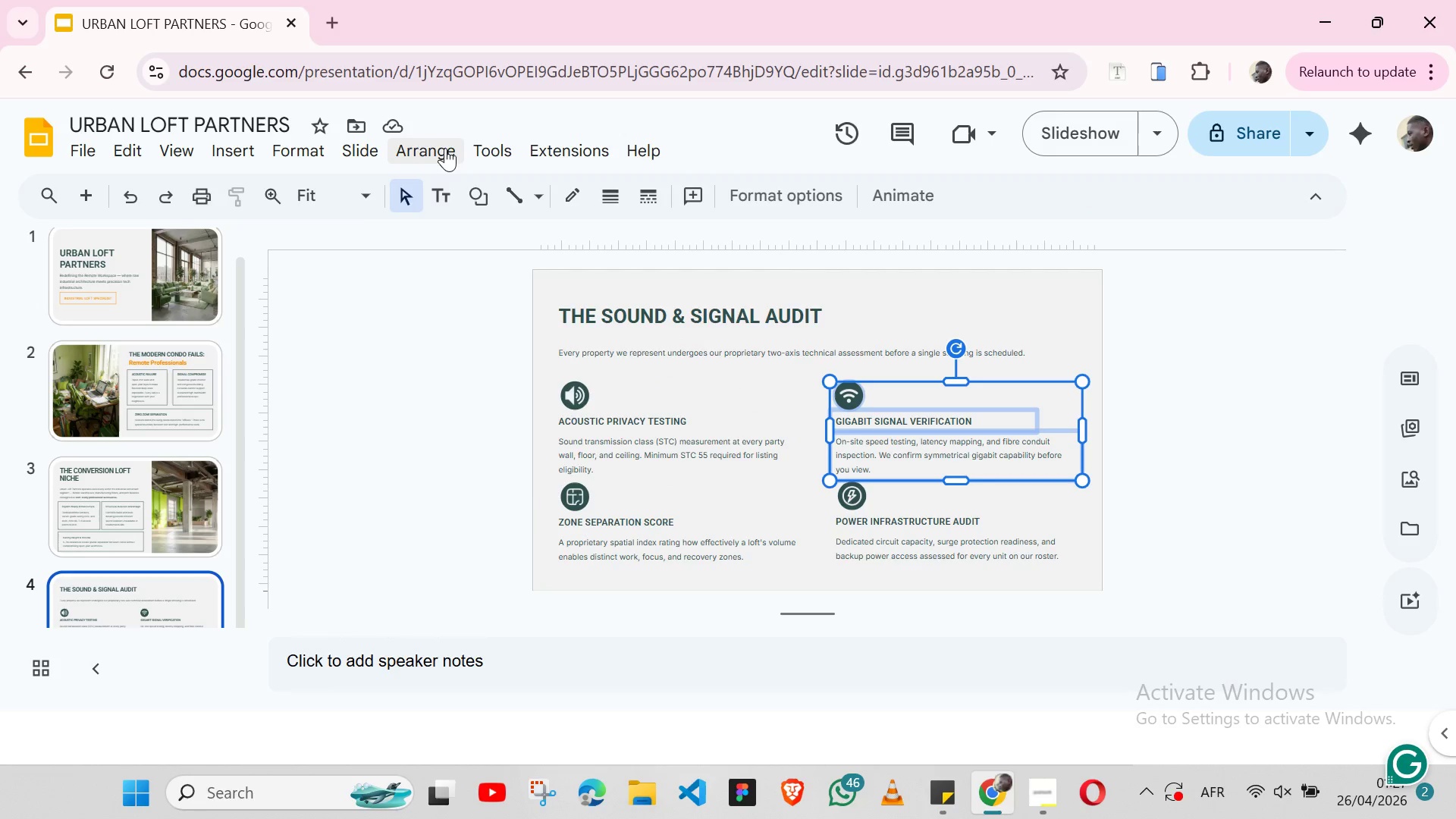 
left_click([445, 148])
 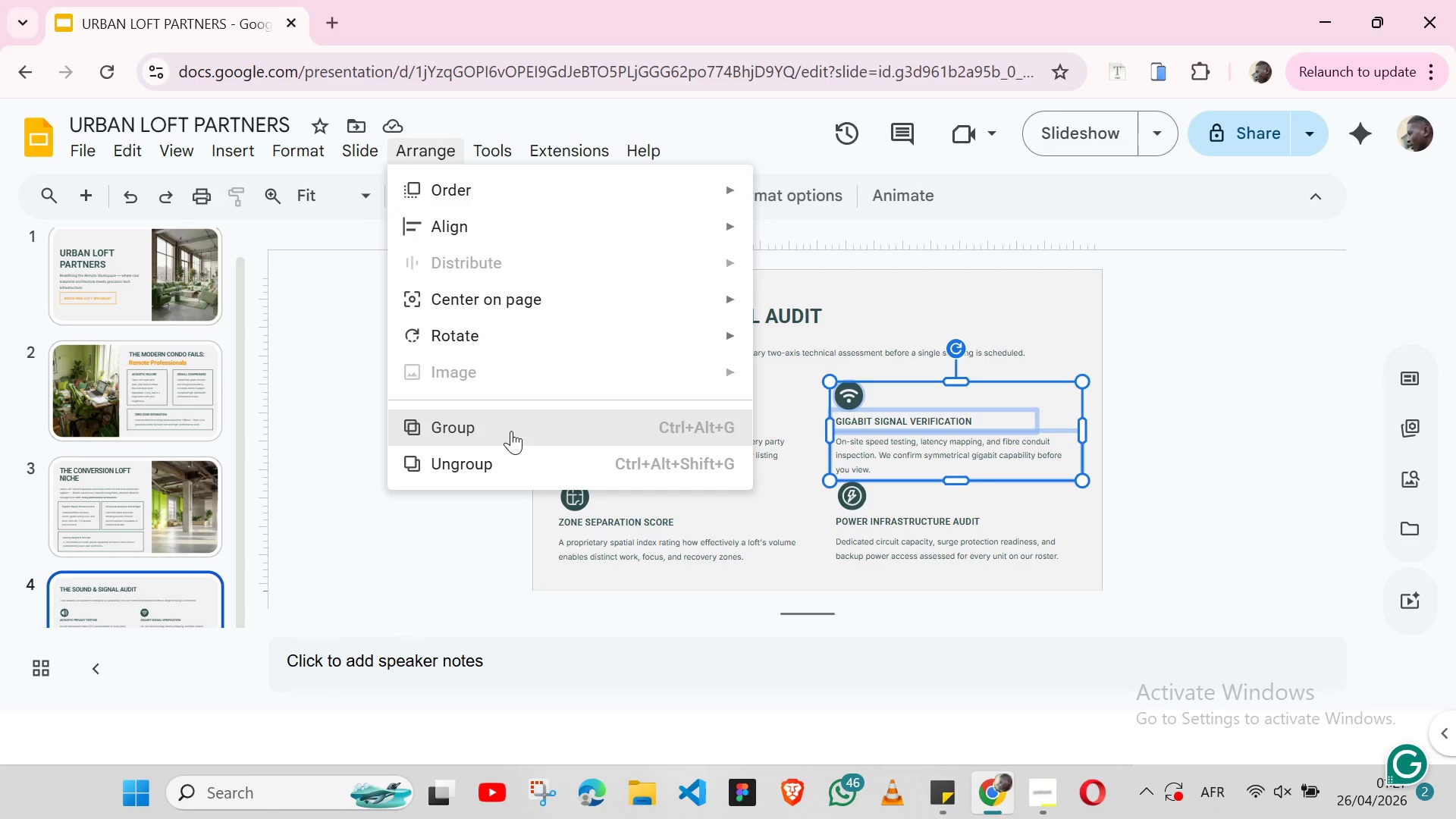 
left_click([511, 431])
 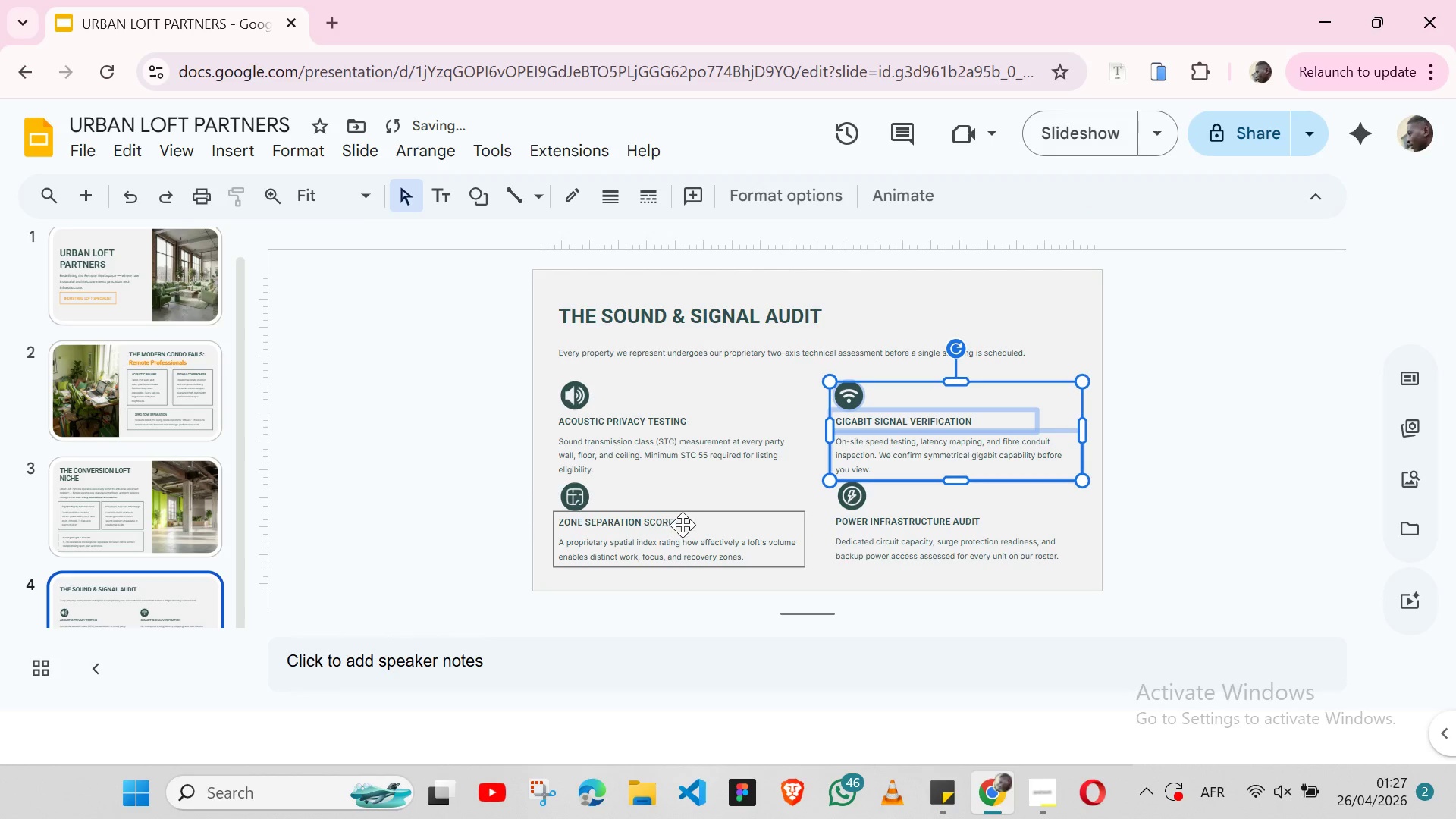 
left_click([683, 525])
 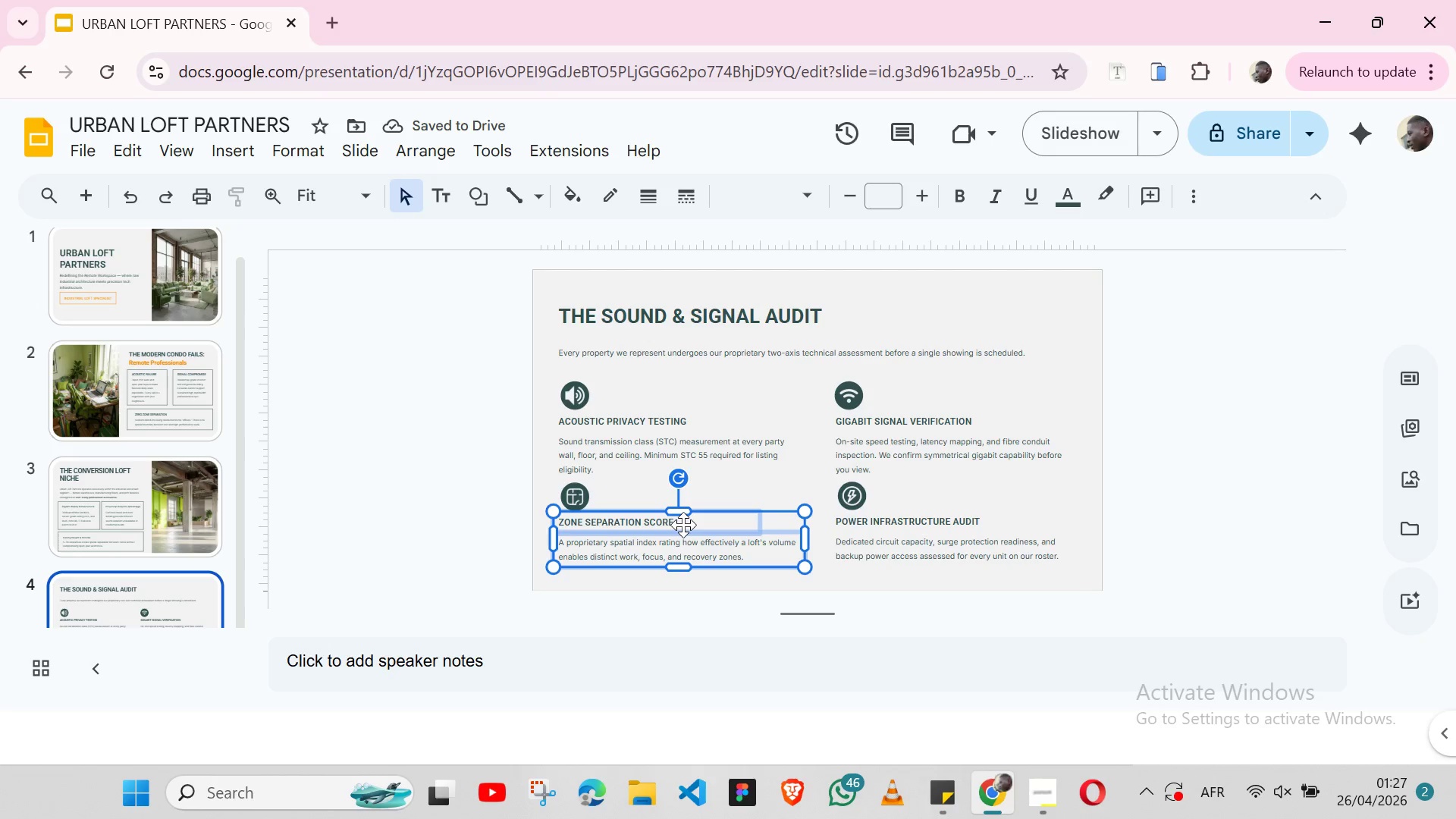 
hold_key(key=ShiftLeft, duration=1.53)
left_click([583, 500])
 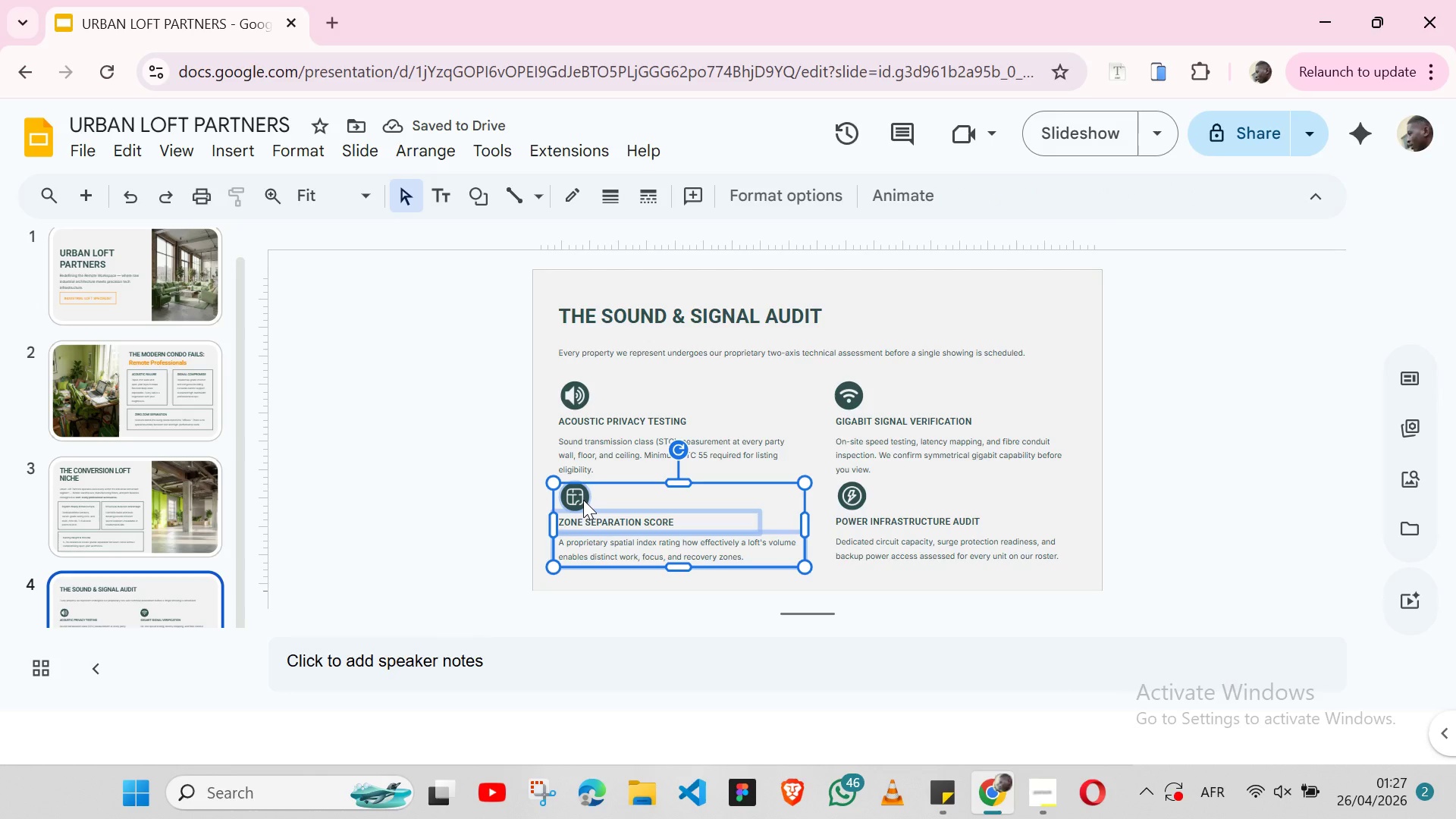 
hold_key(key=ShiftLeft, duration=1.09)
 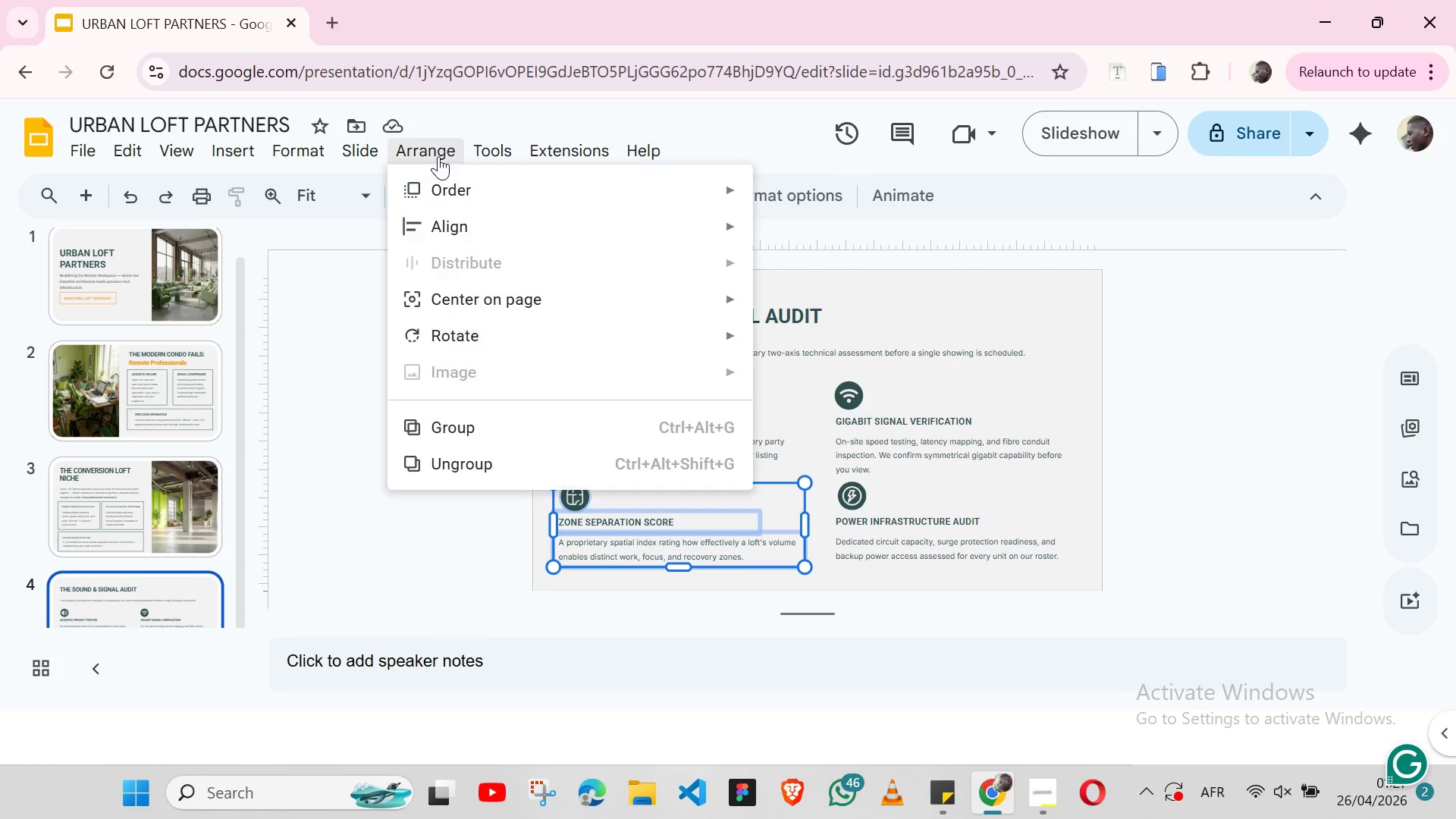 
left_click([438, 156])
 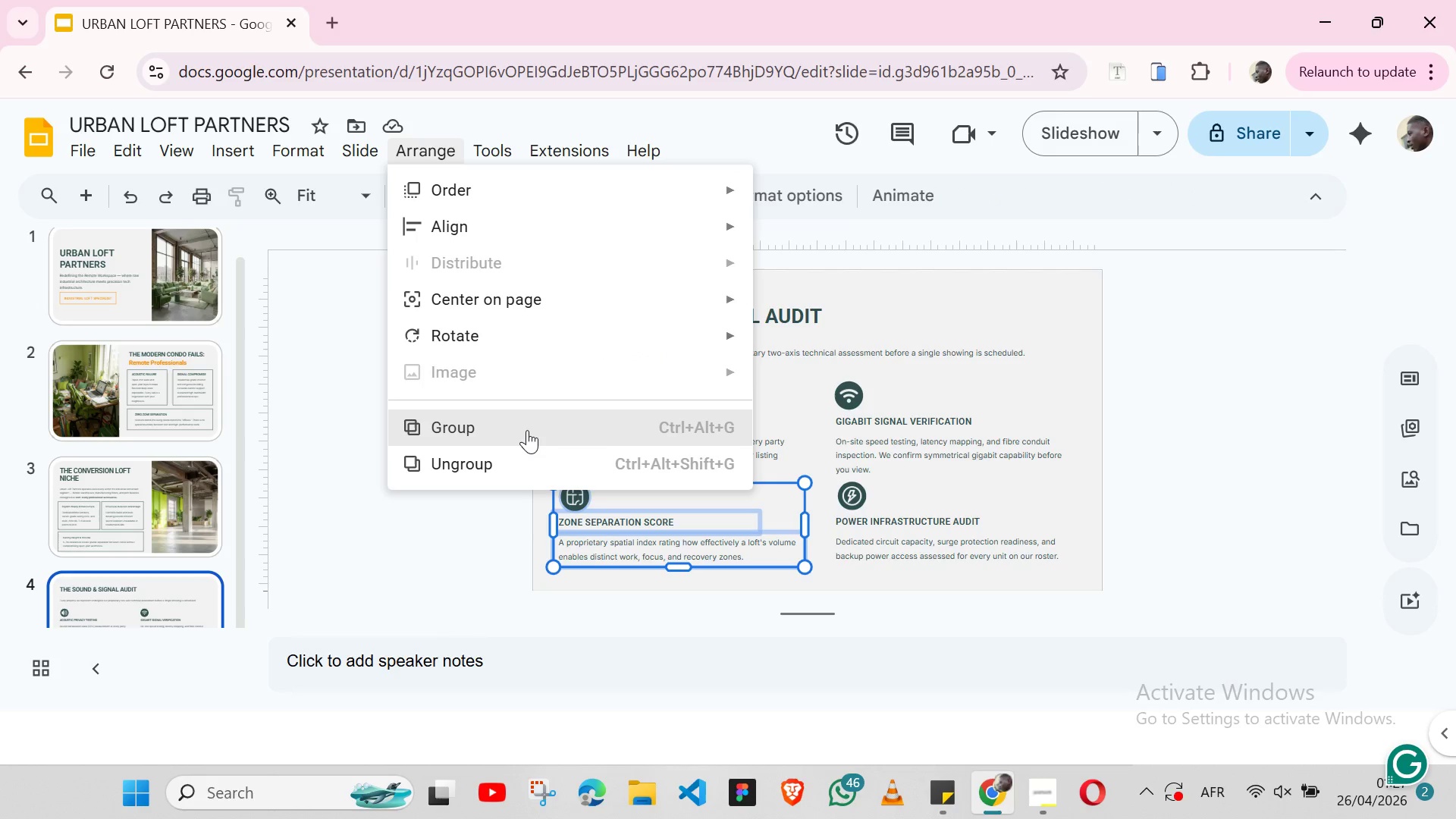 
left_click([527, 431])
 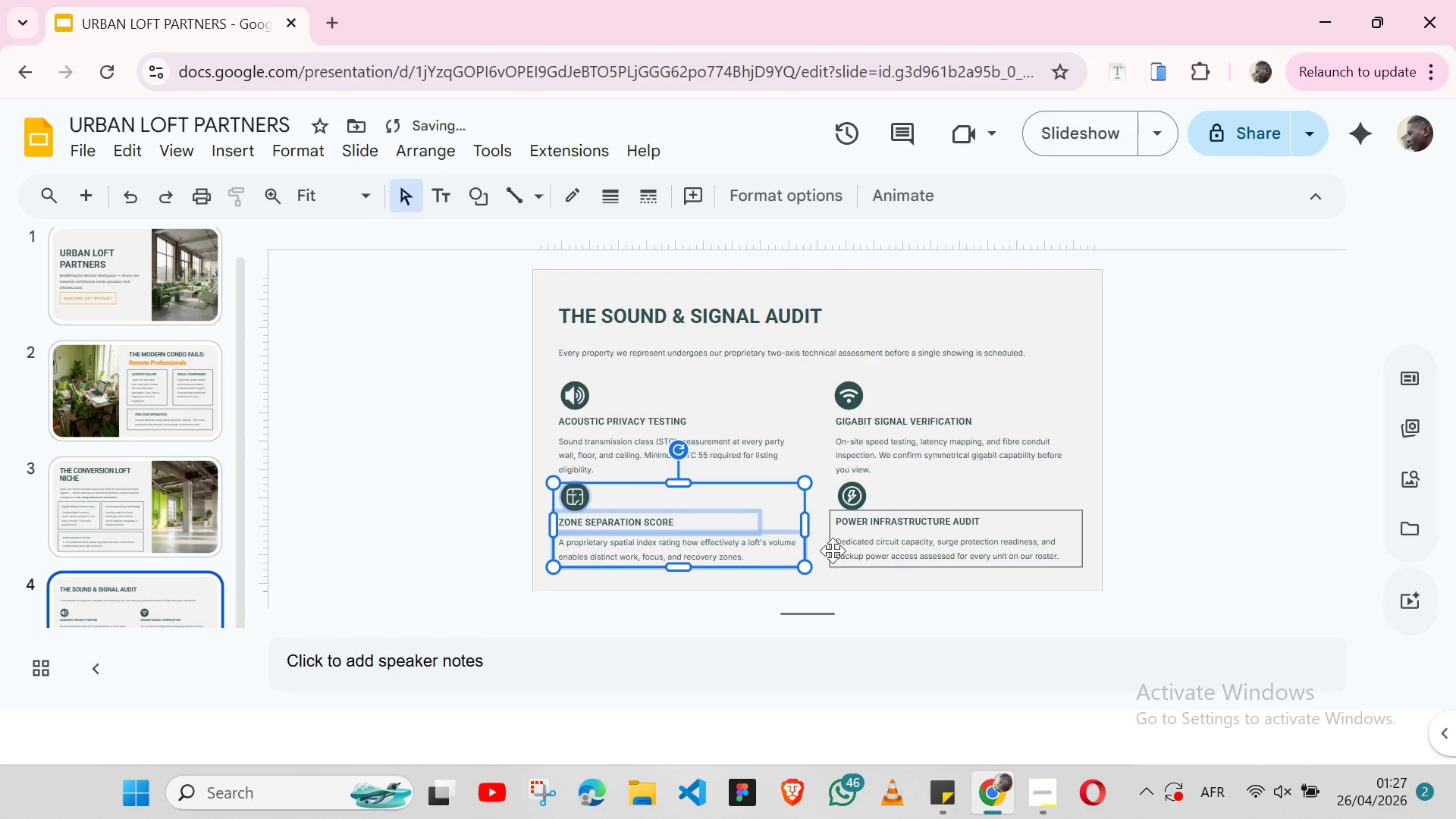 
left_click([830, 551])
 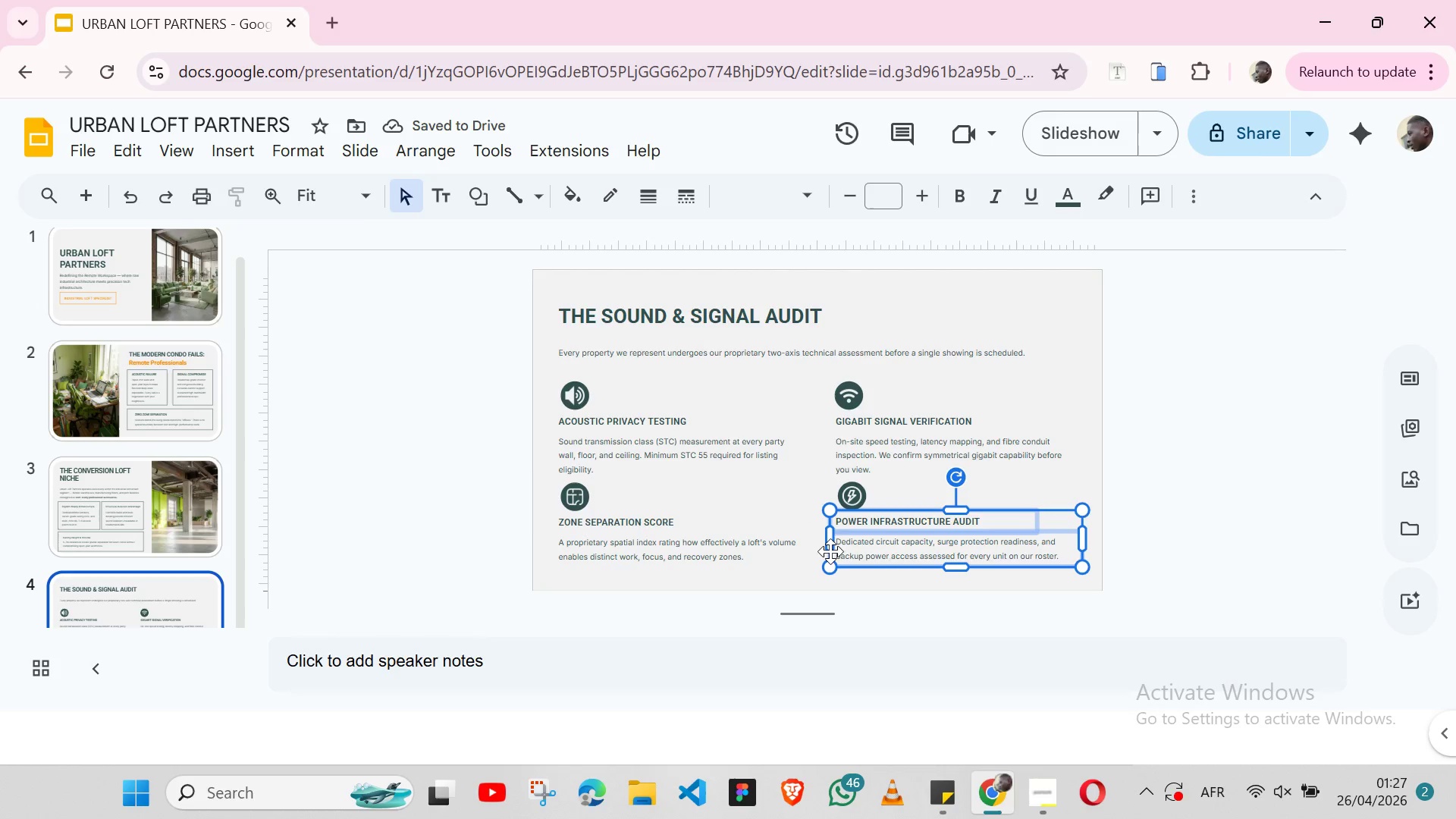 
hold_key(key=ShiftLeft, duration=1.52)
 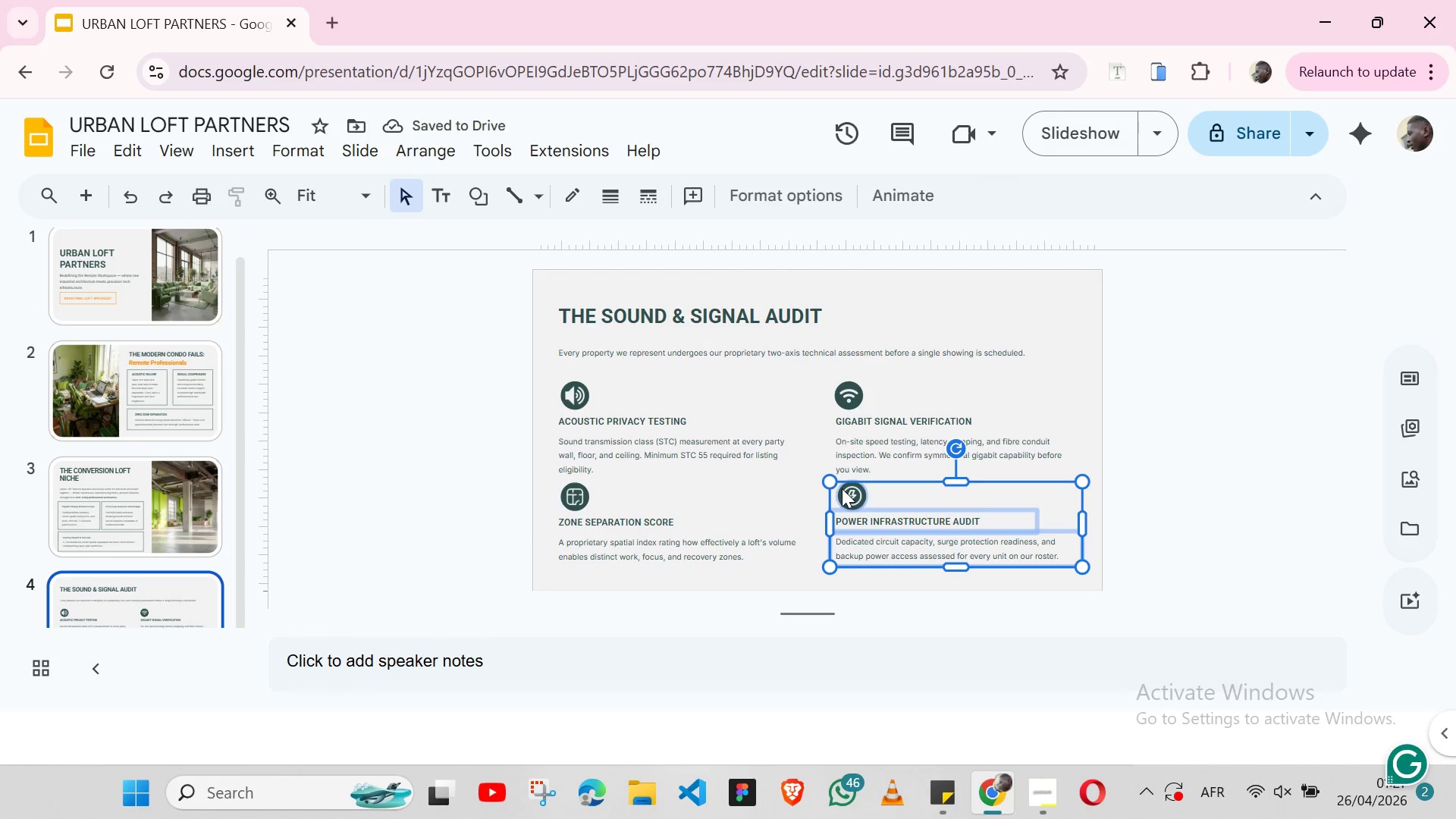 
hold_key(key=ShiftLeft, duration=0.75)
left_click([842, 488])
 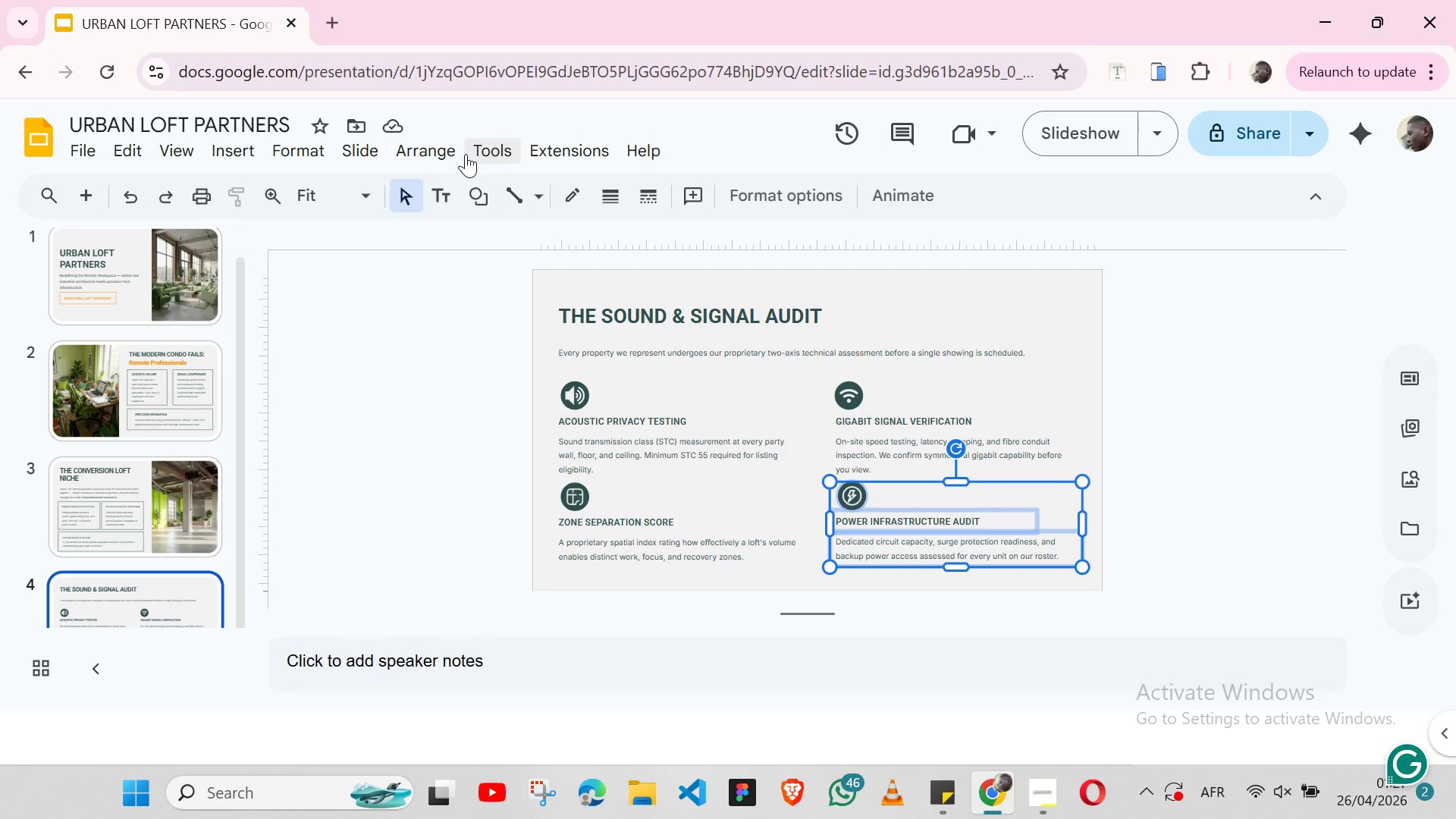 
left_click([465, 152])
 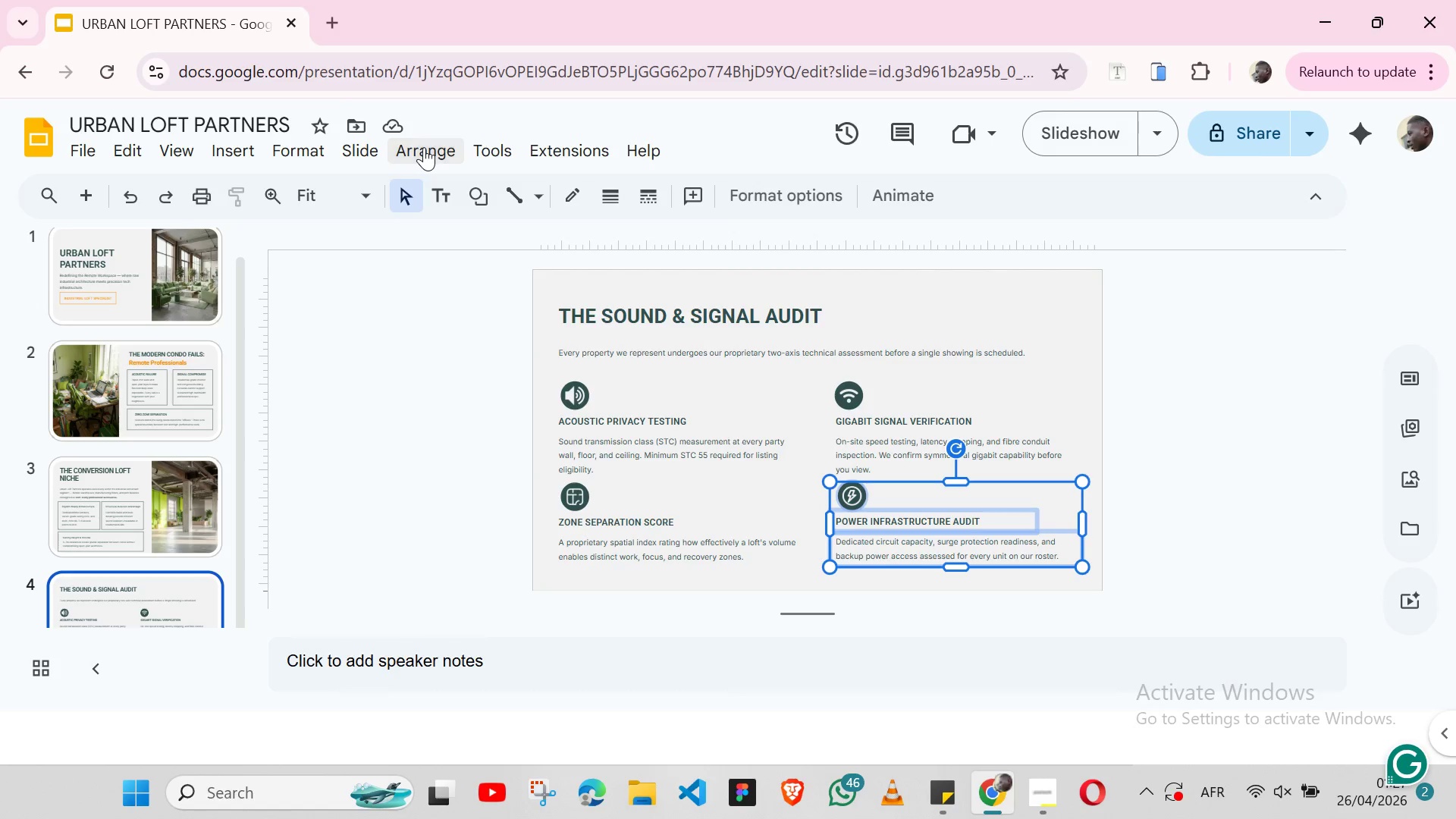 
double_click([424, 147])
 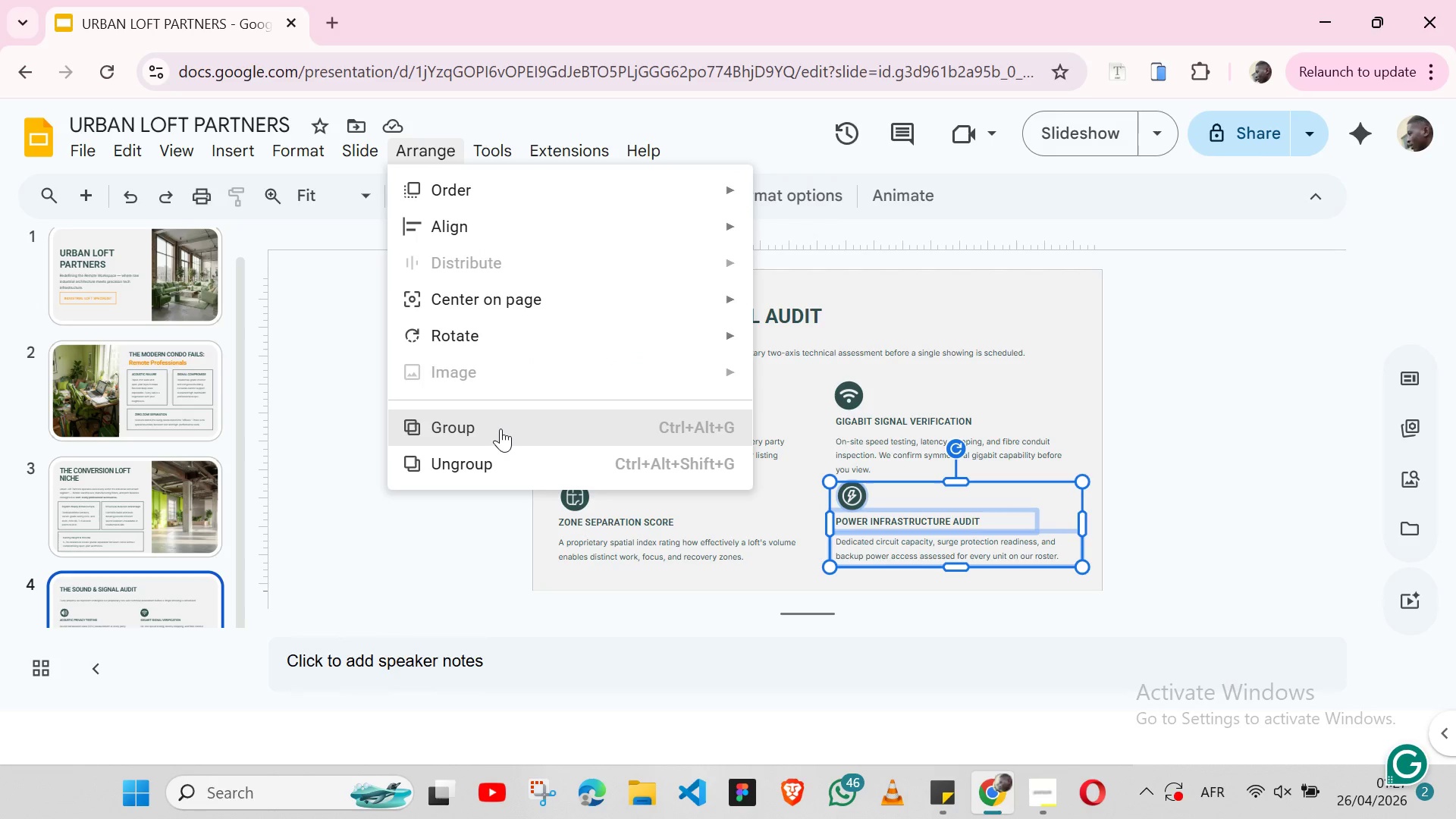 
left_click([500, 428])
 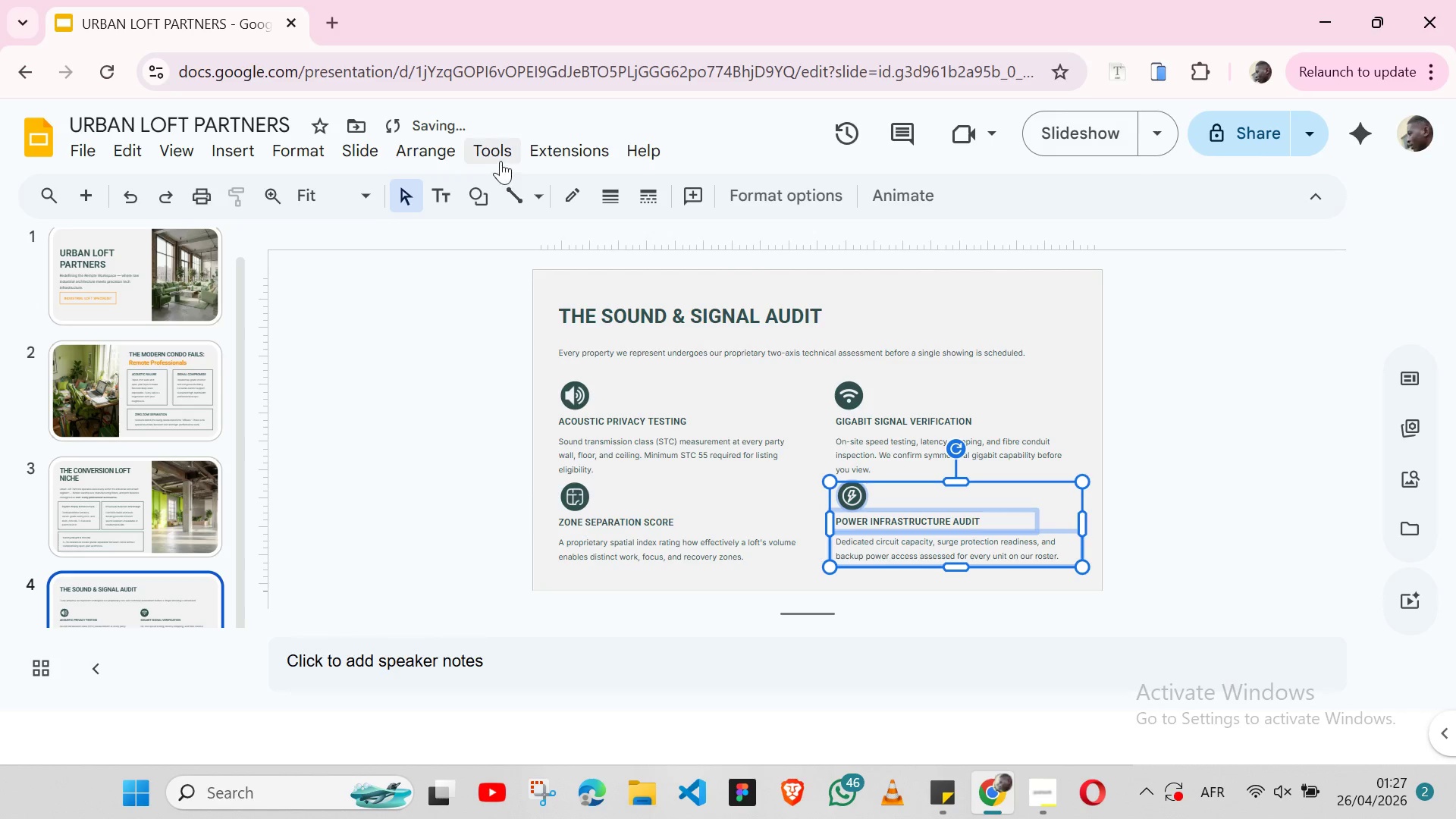 
left_click([500, 161])
 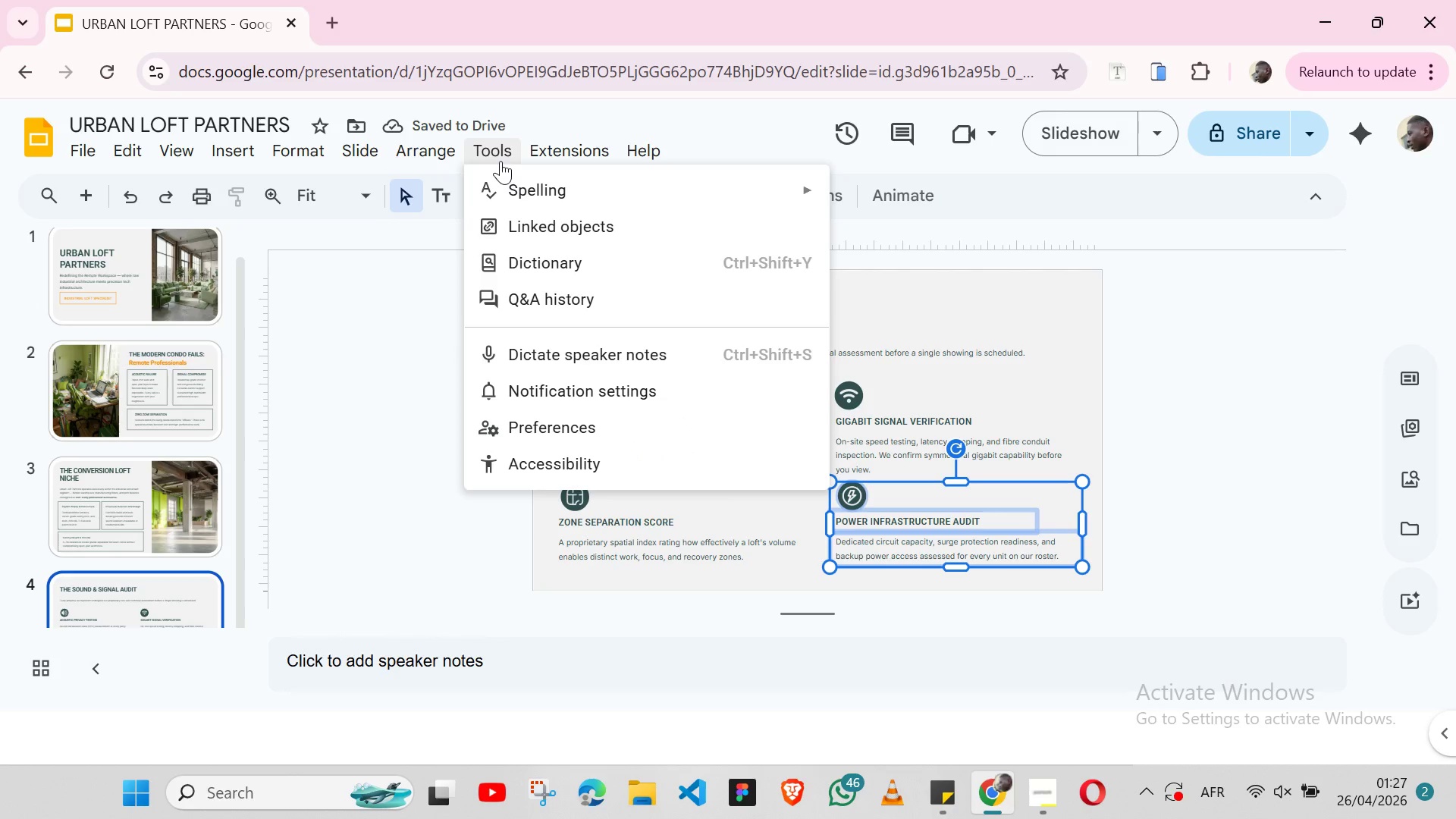 
left_click([419, 372])
 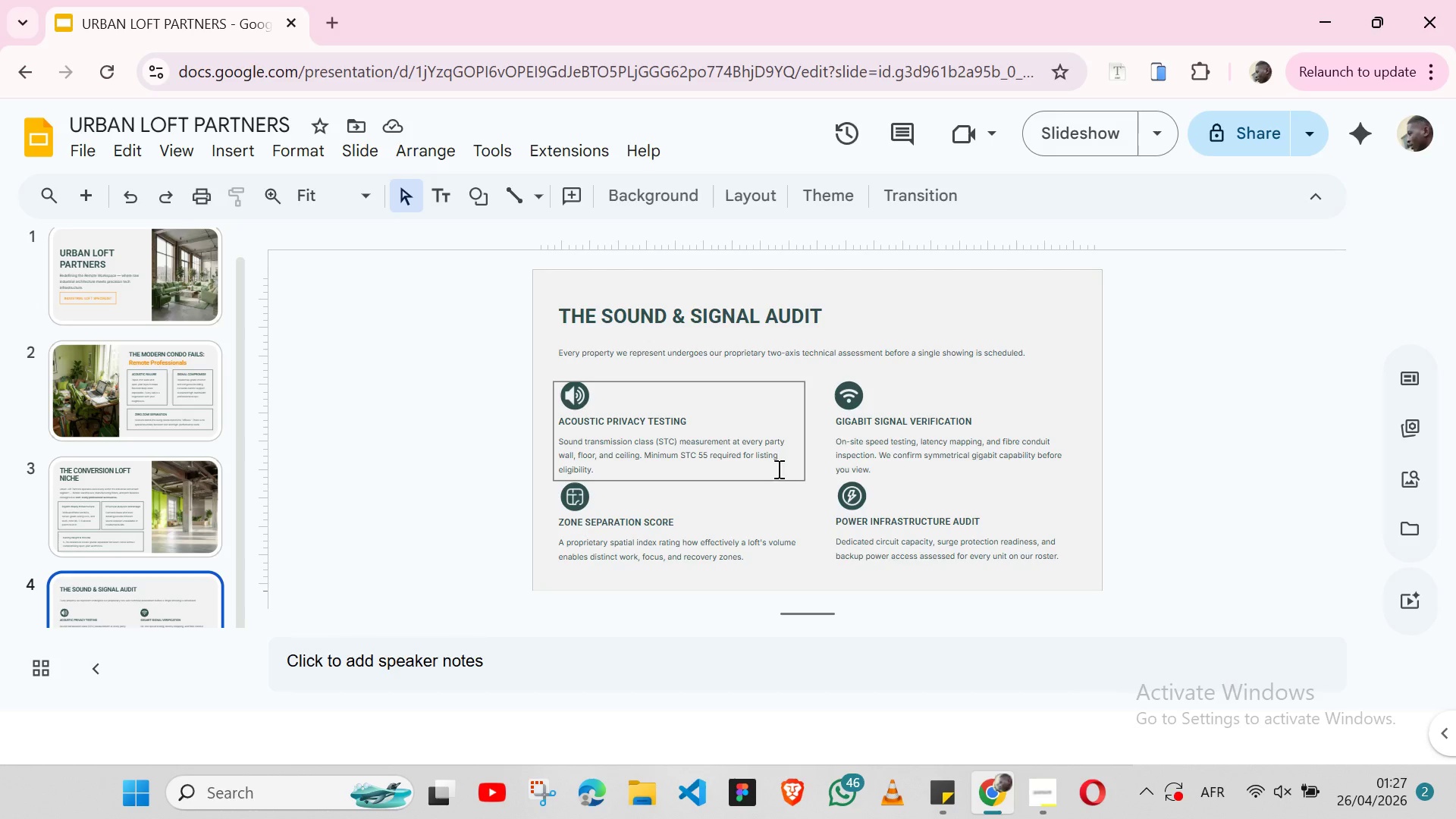 
left_click([779, 484])
 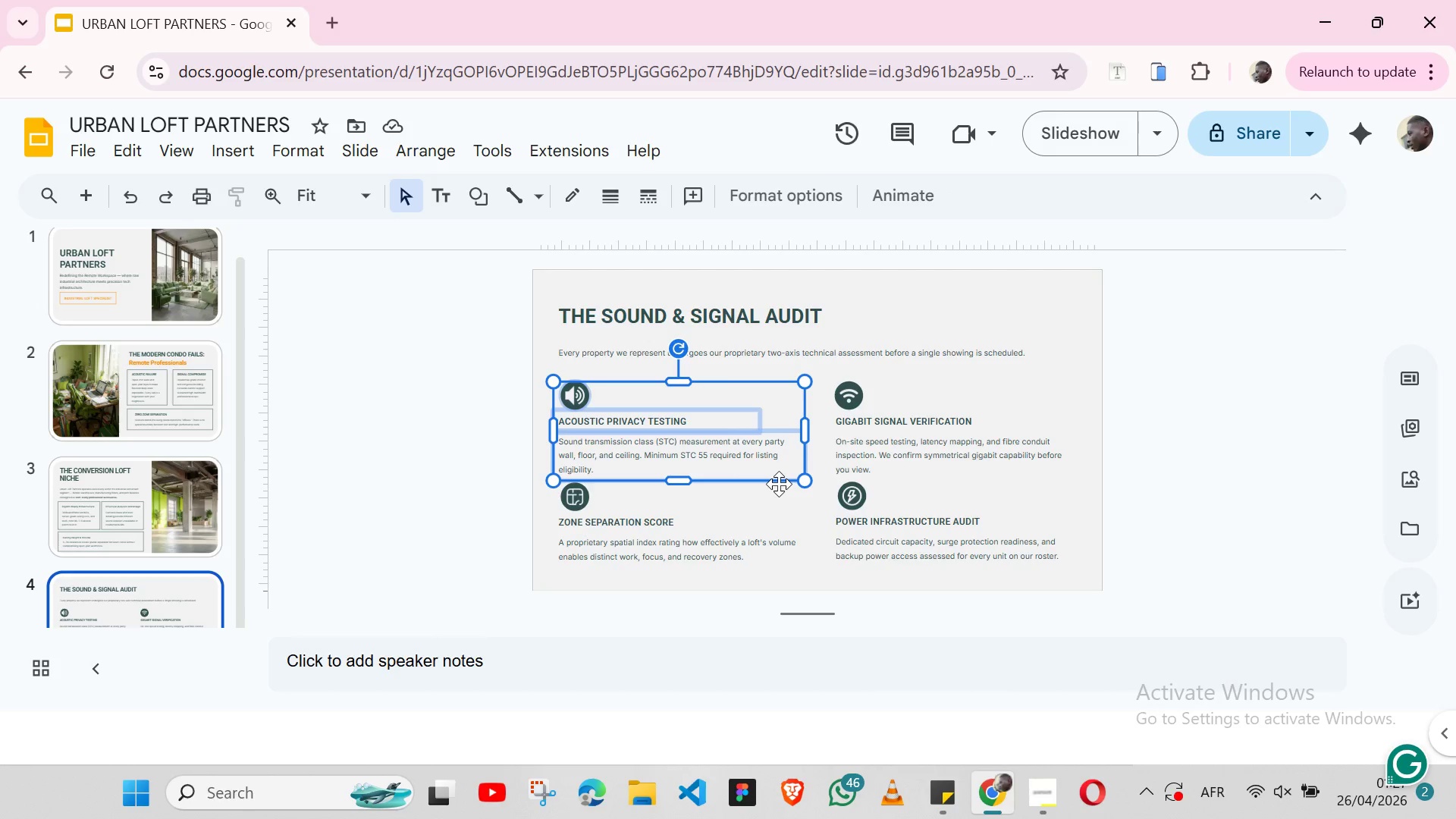 
hold_key(key=ShiftLeft, duration=1.5)
 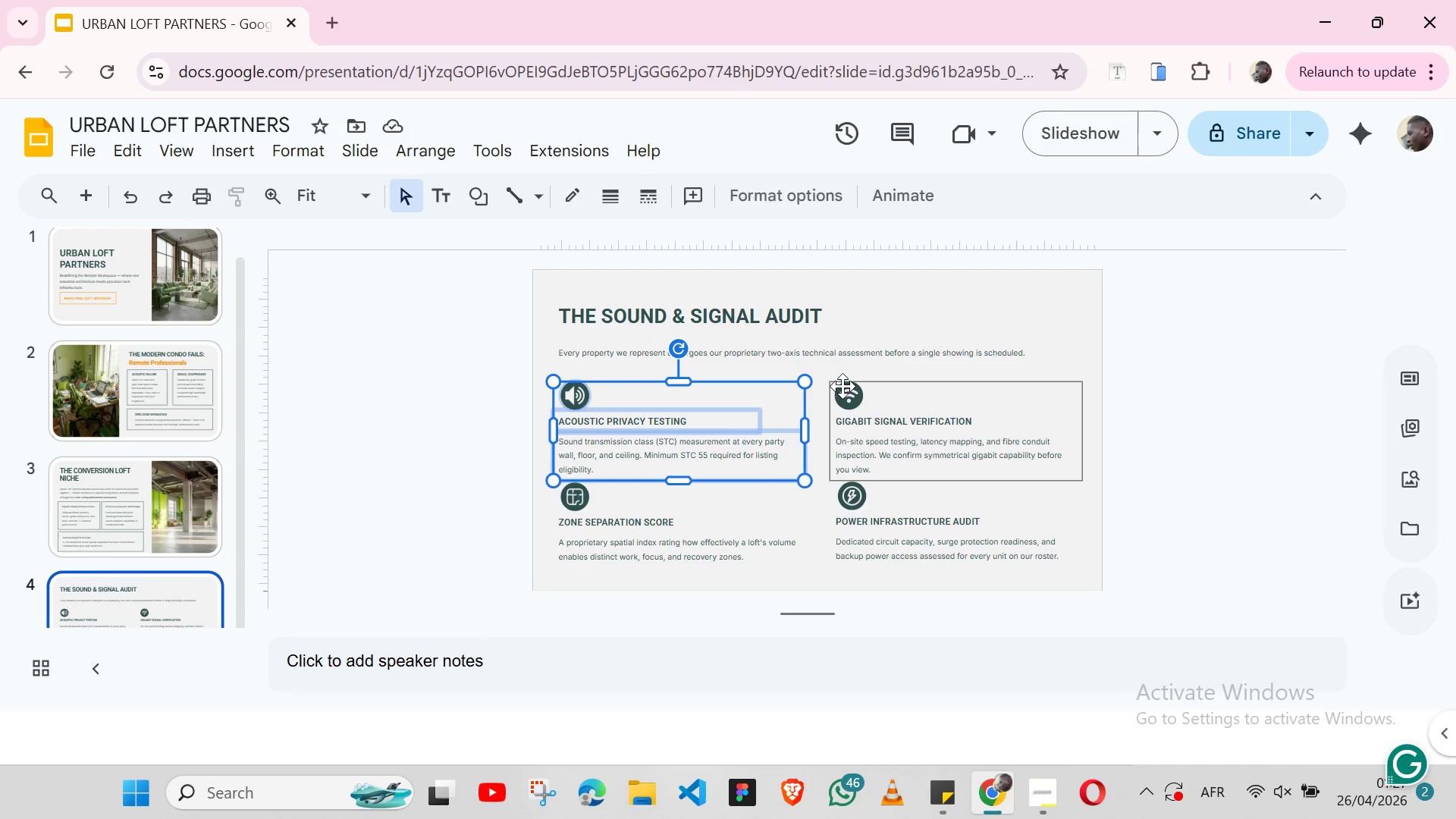 
hold_key(key=ShiftLeft, duration=1.47)
left_click([843, 387])
 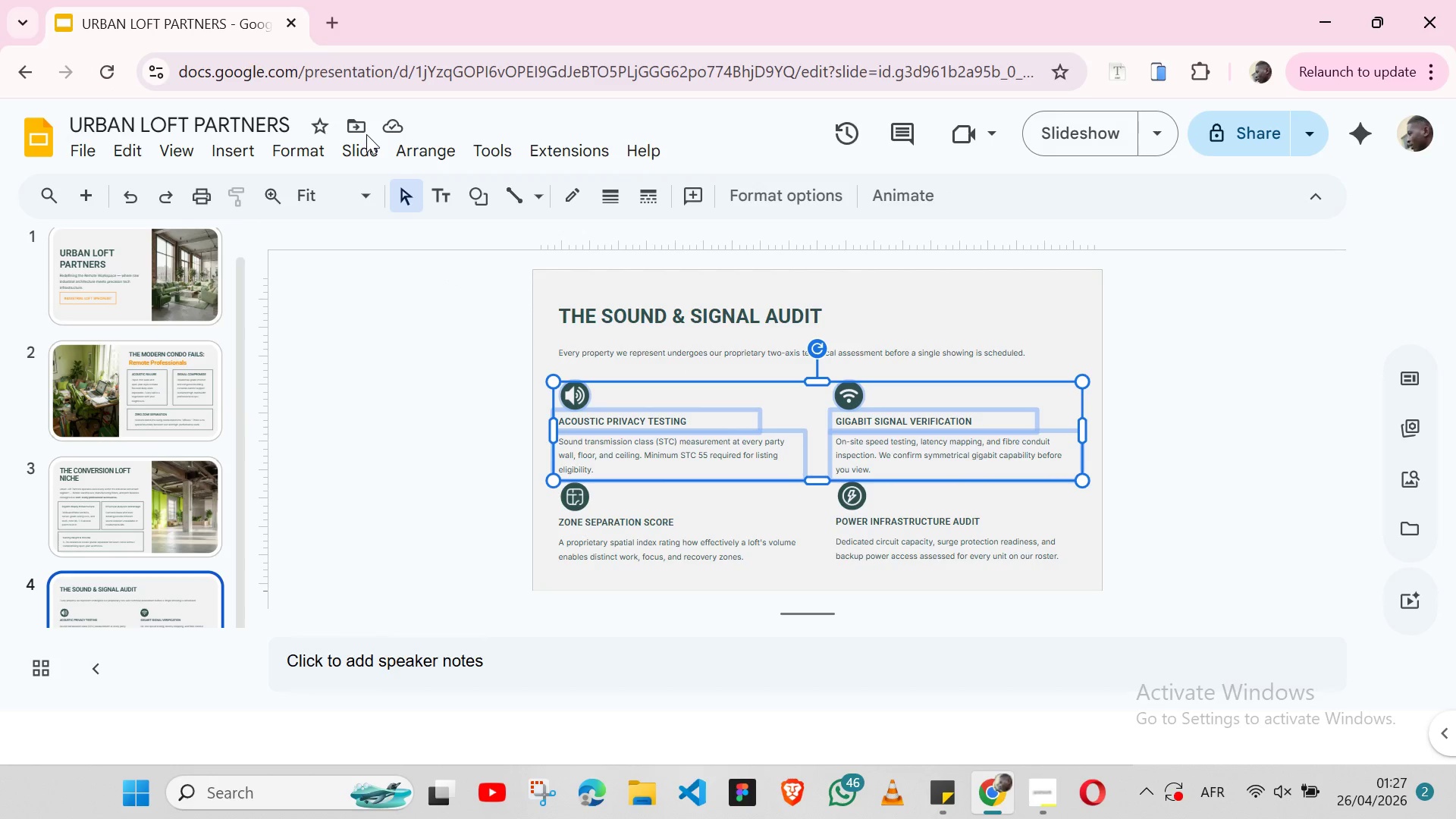 
left_click([419, 154])
 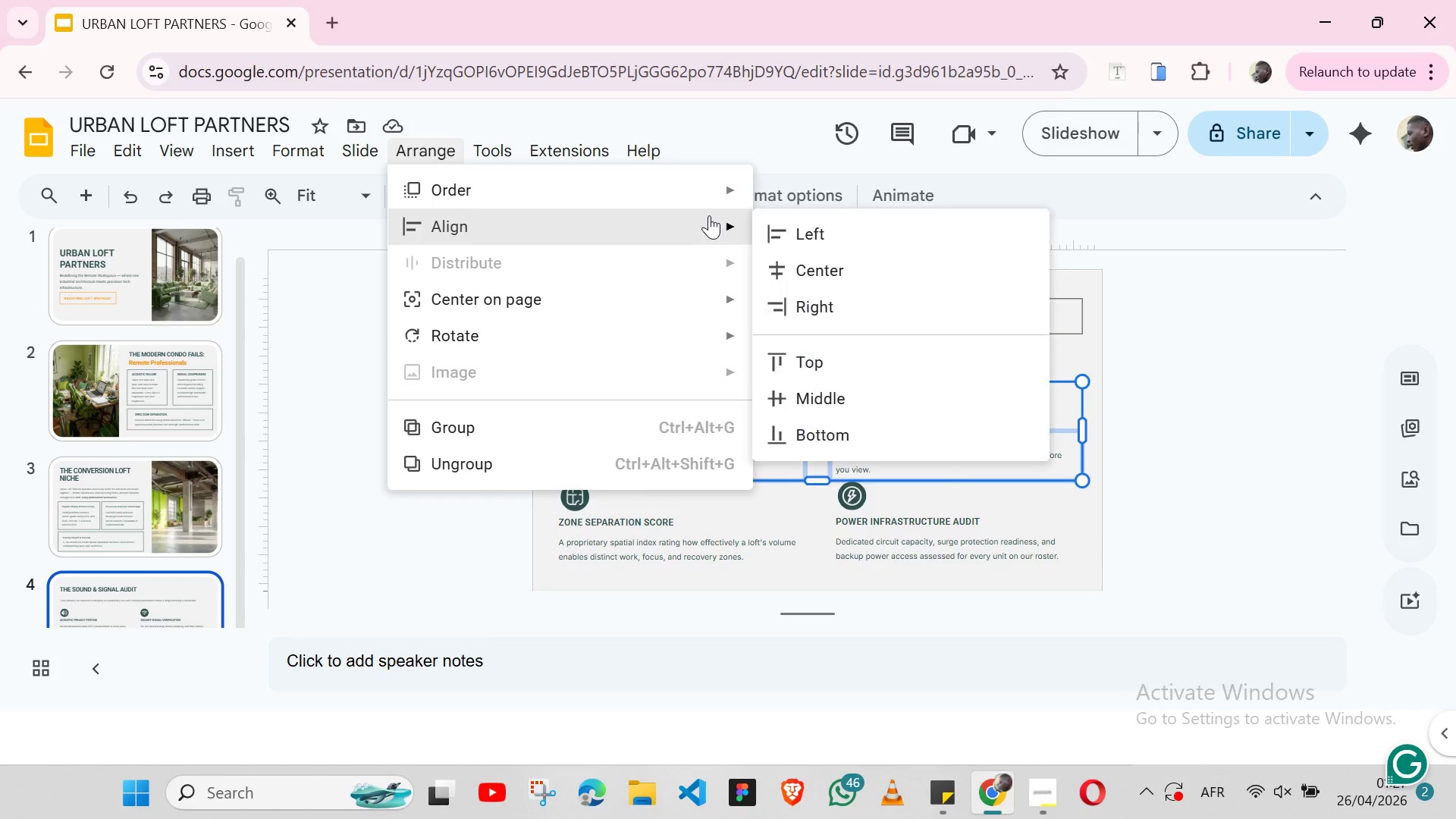 
left_click([807, 355])
 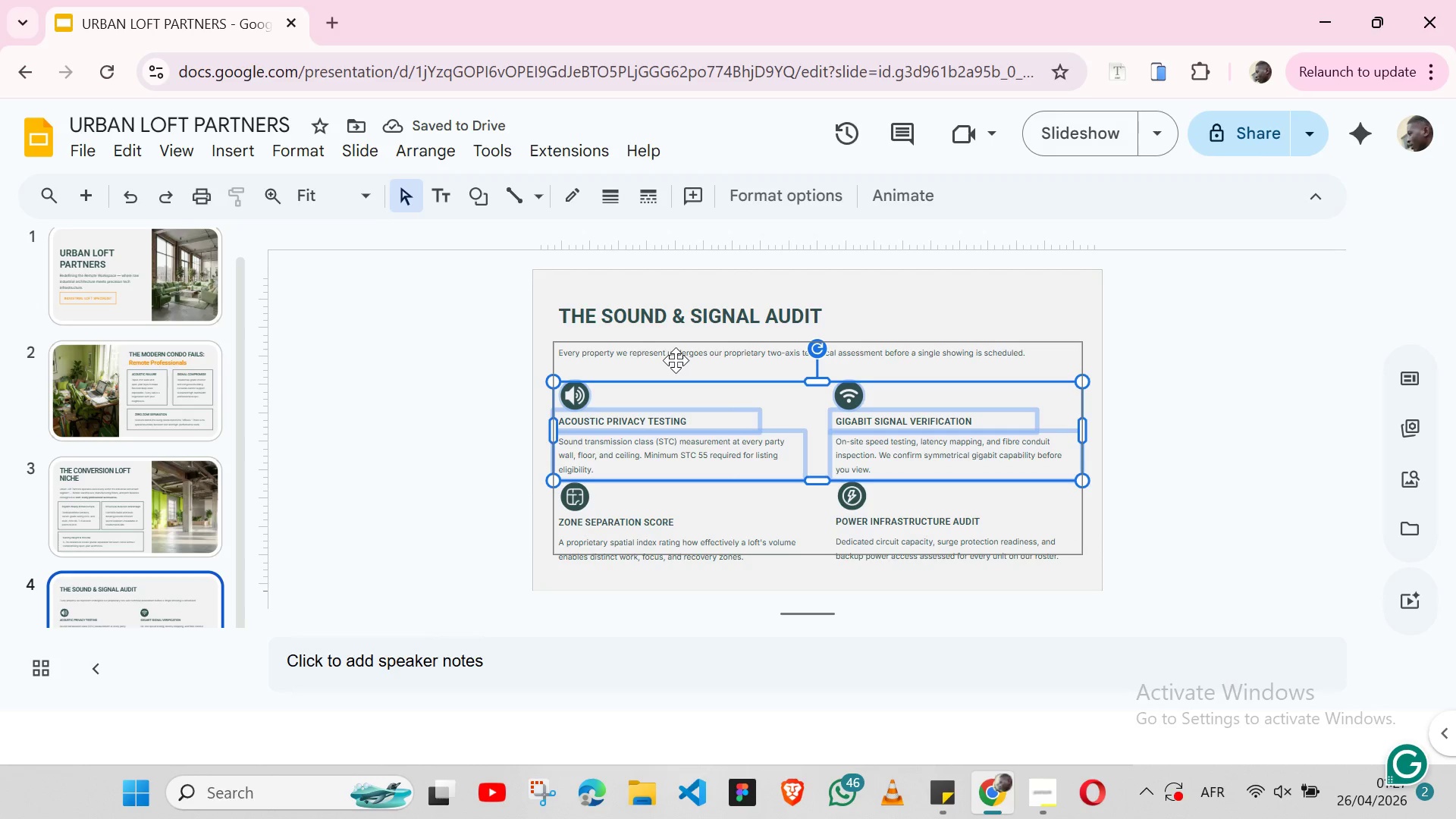 
wait(5.49)
 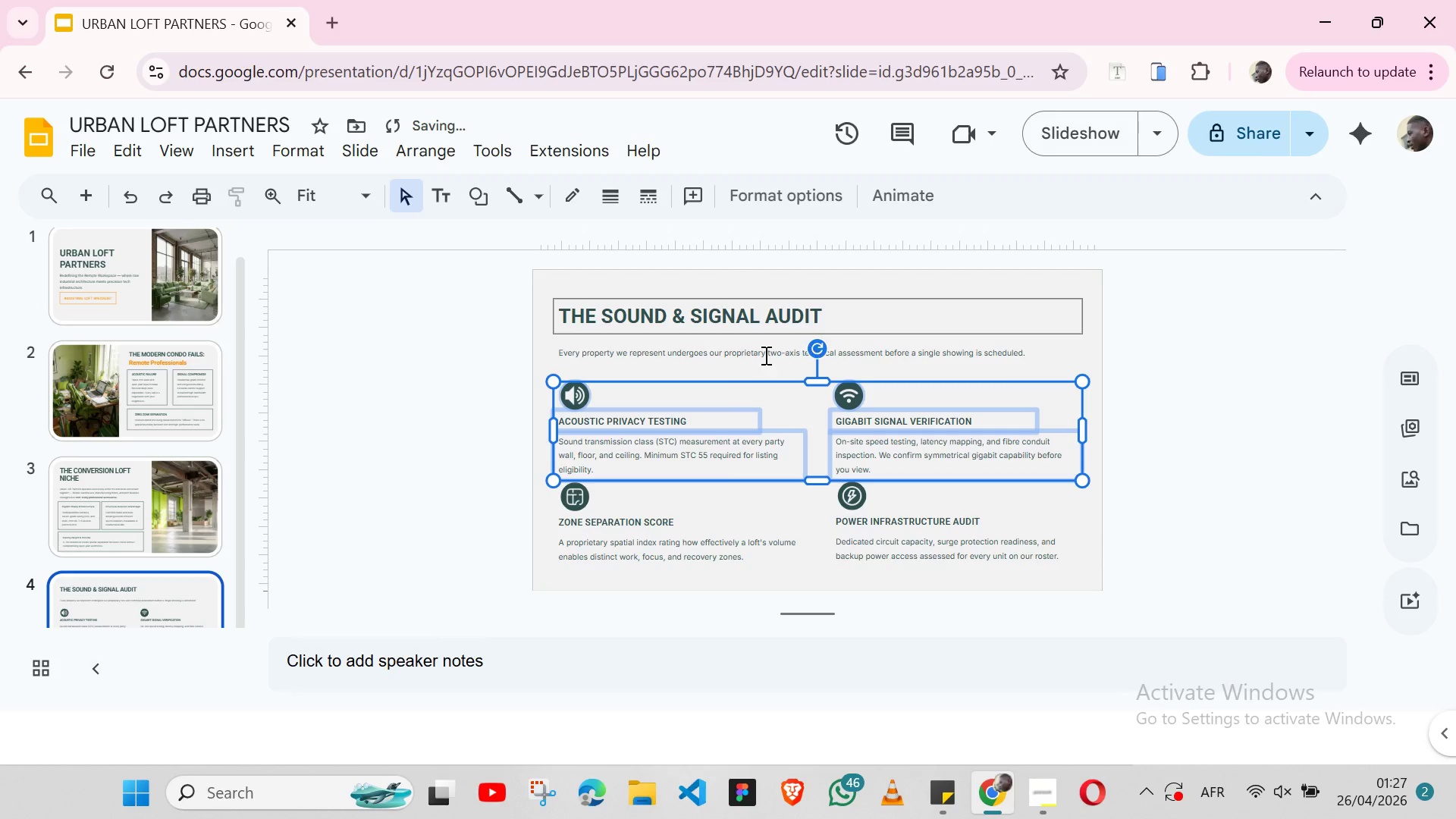 
key(Shift+ArrowUp)
 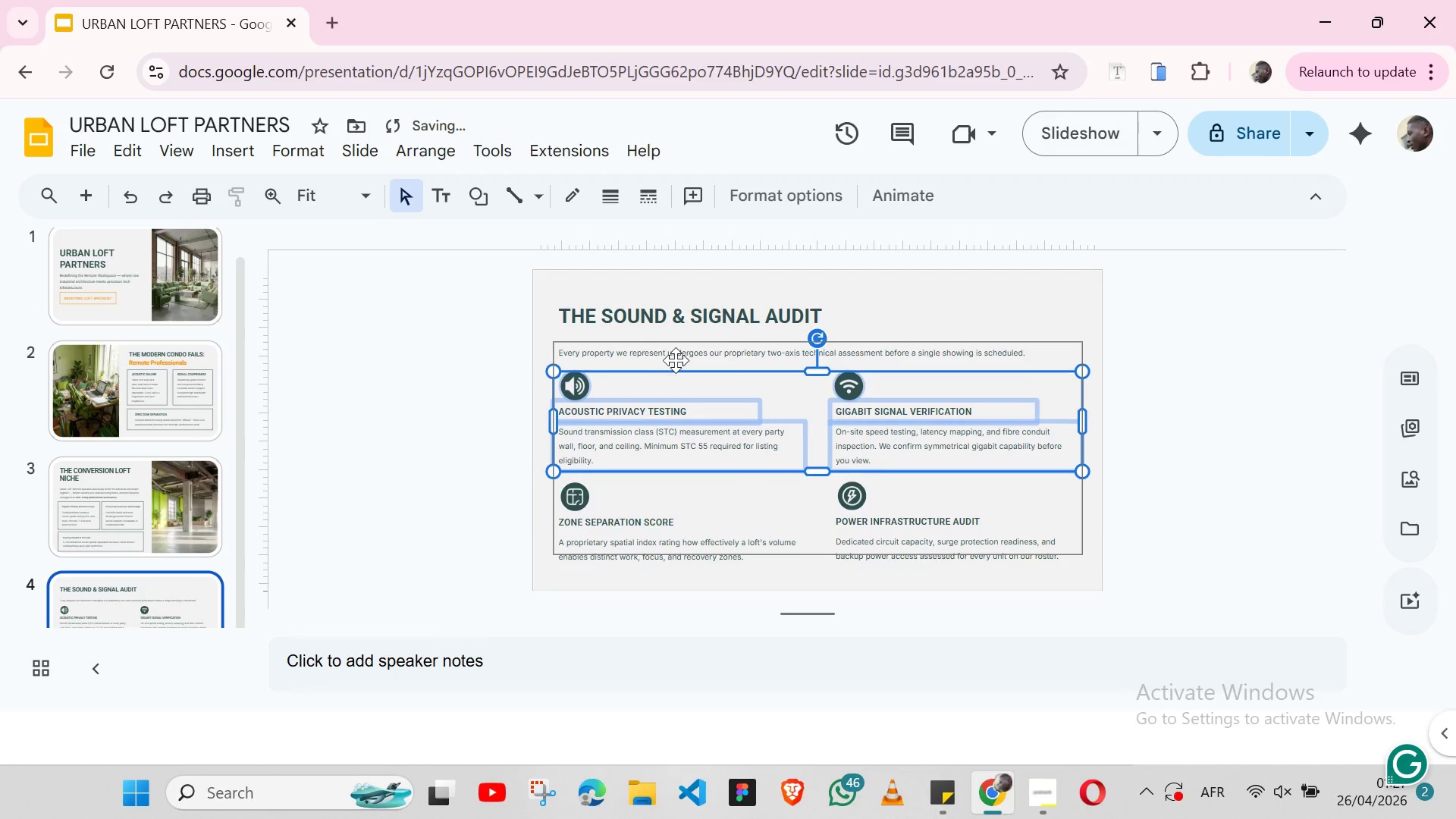 
key(Shift+ArrowUp)
 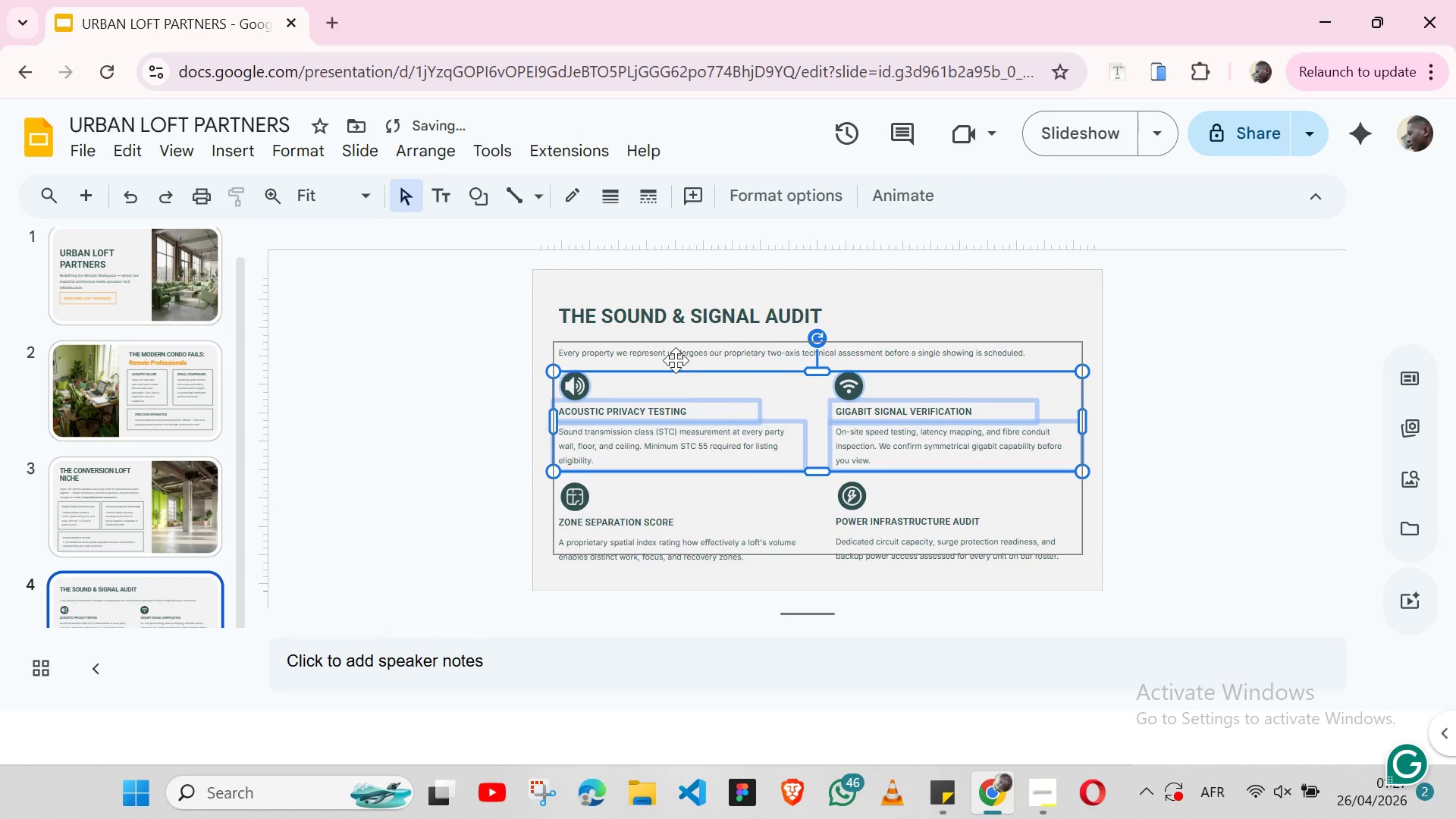 
key(Shift+ArrowUp)
 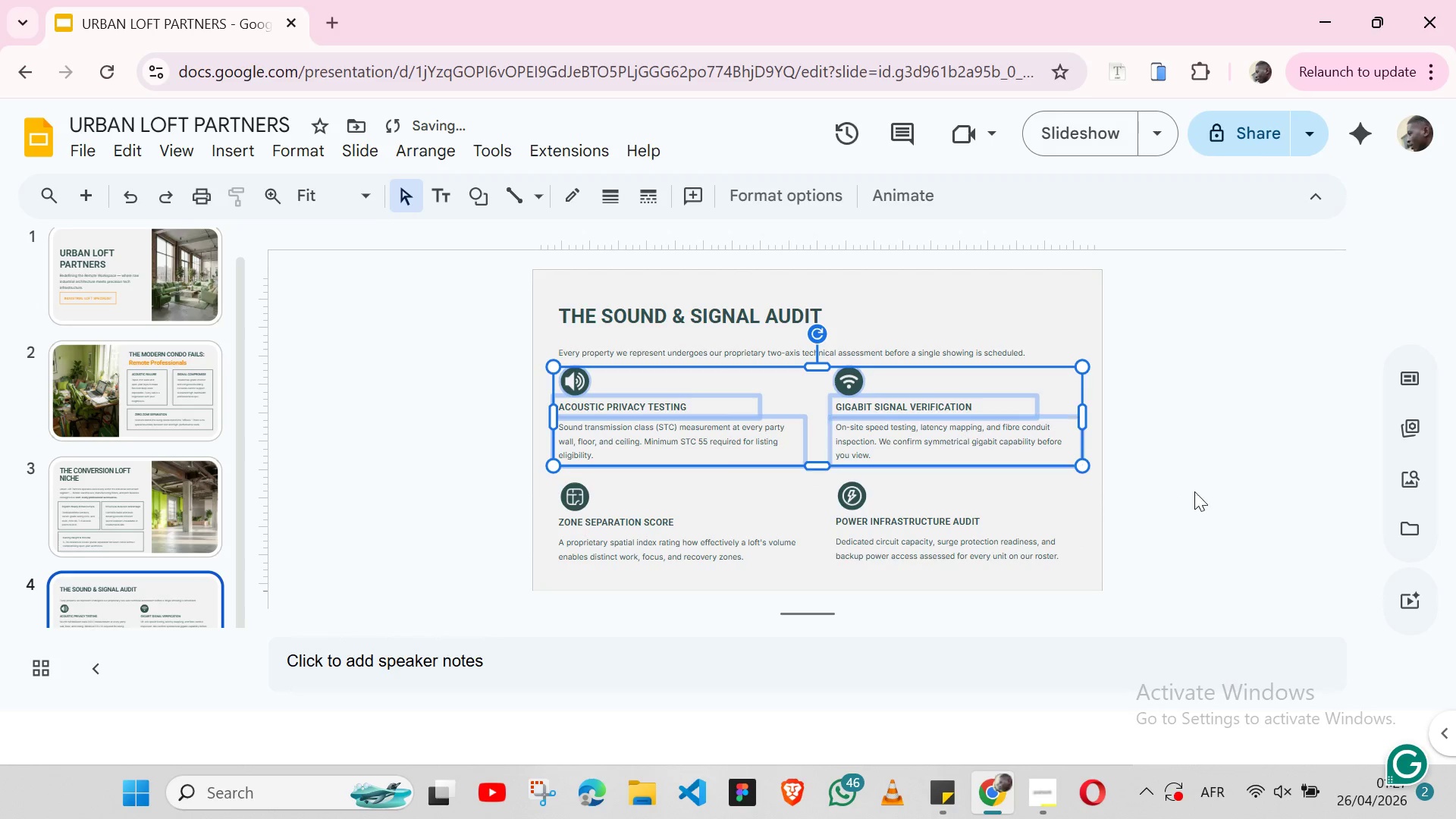 
left_click([1213, 492])
 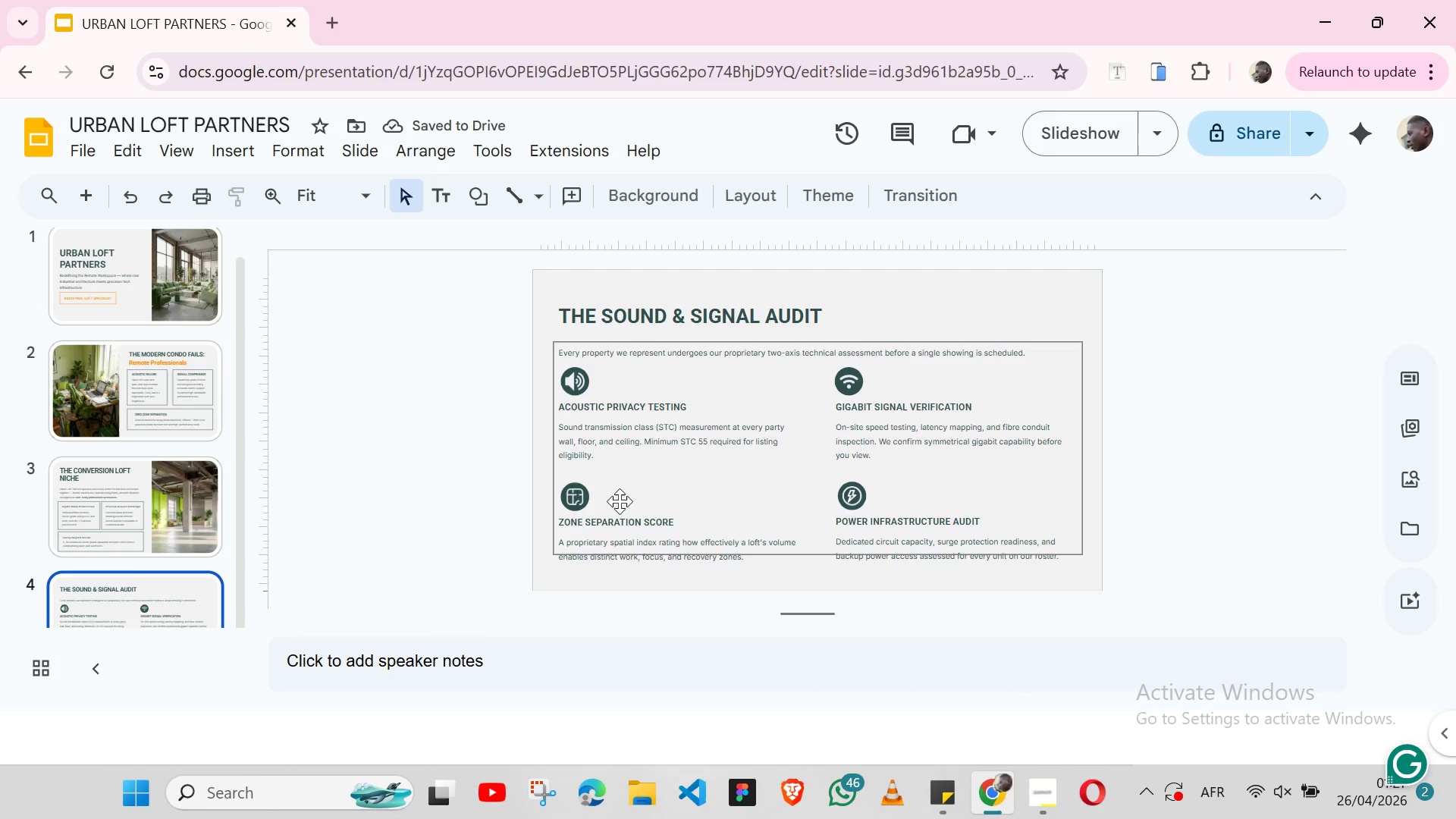 
left_click([607, 513])
 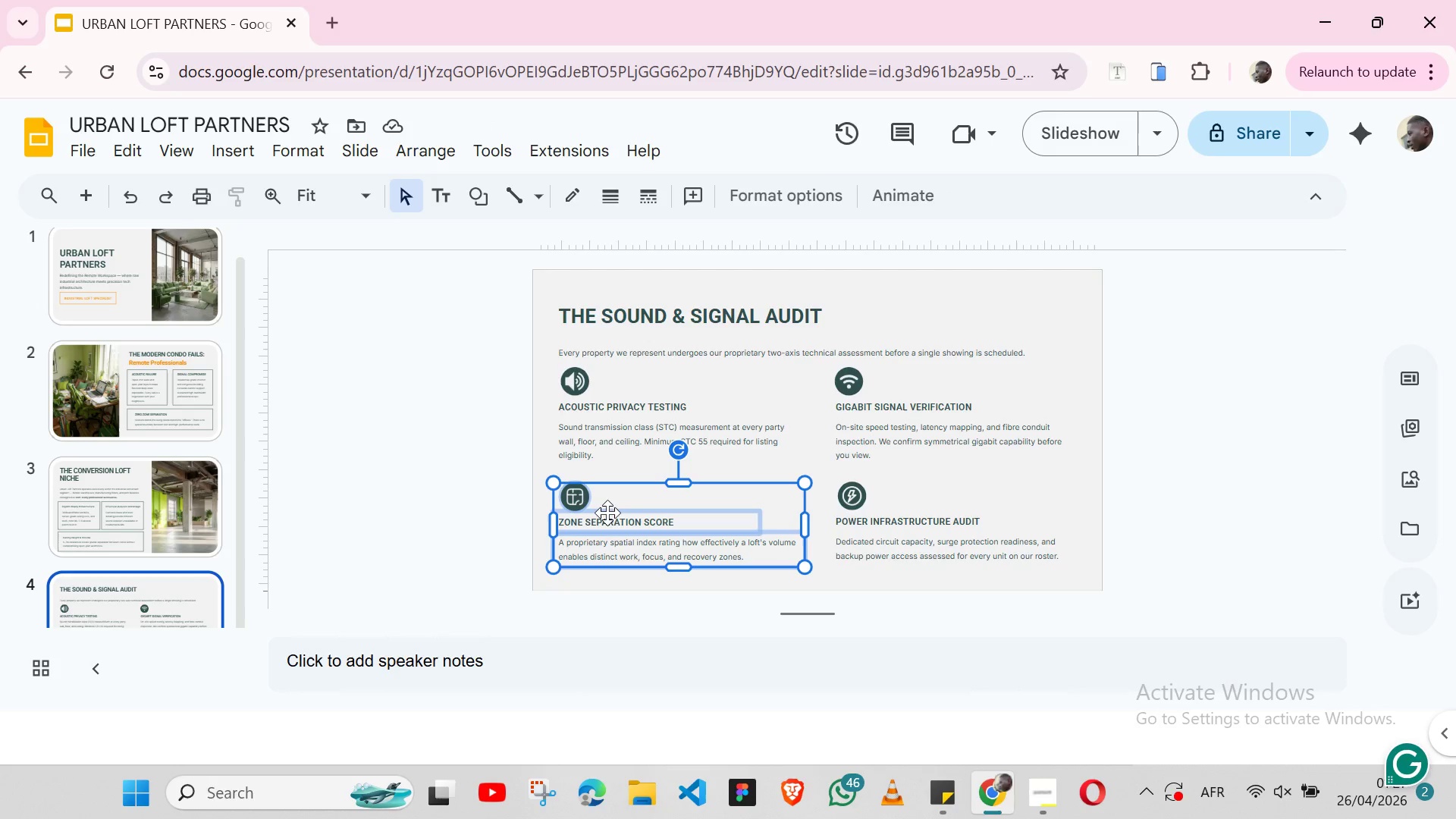 
hold_key(key=ShiftLeft, duration=1.51)
left_click([849, 494])
 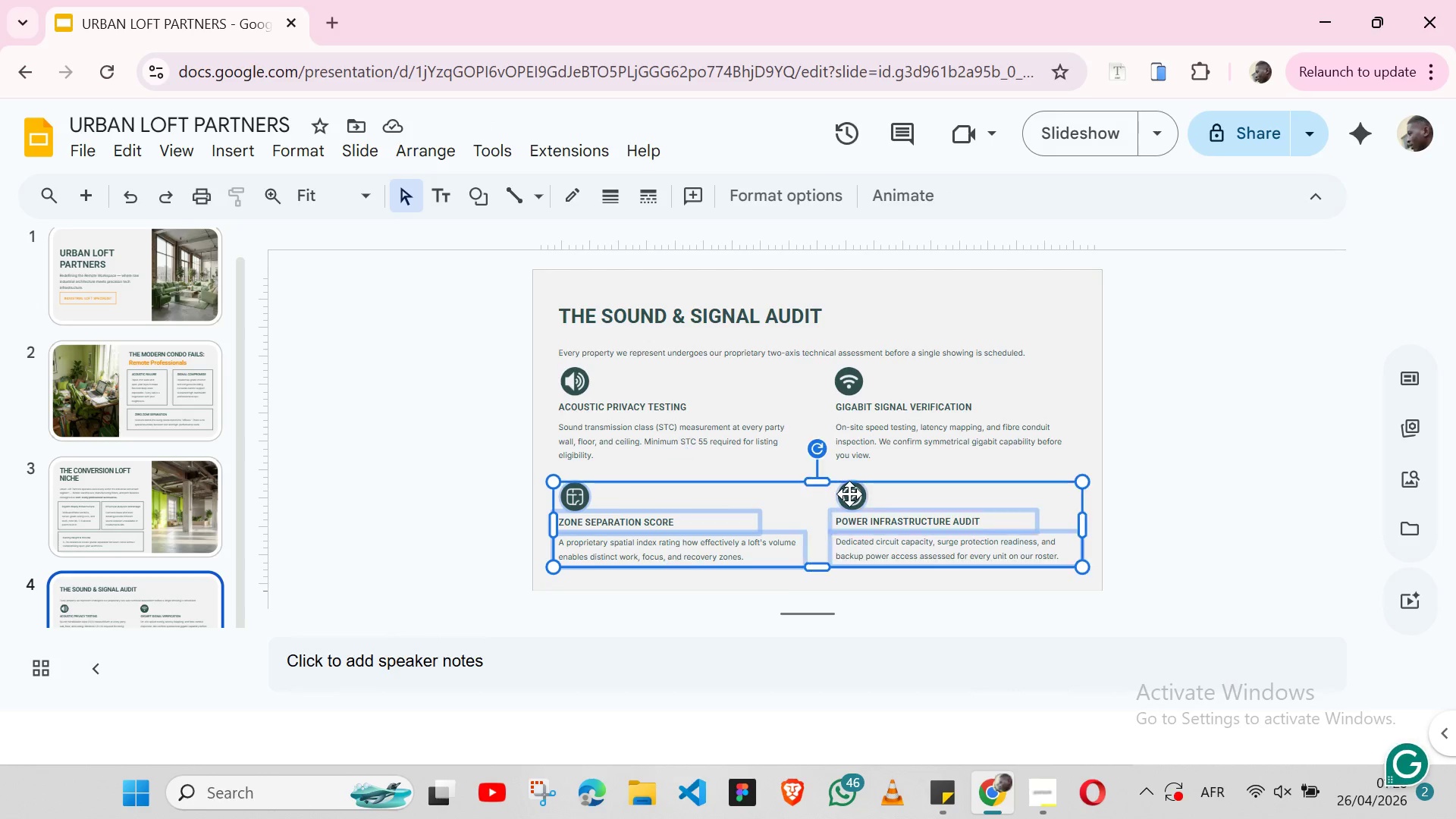 
hold_key(key=ShiftLeft, duration=0.64)
 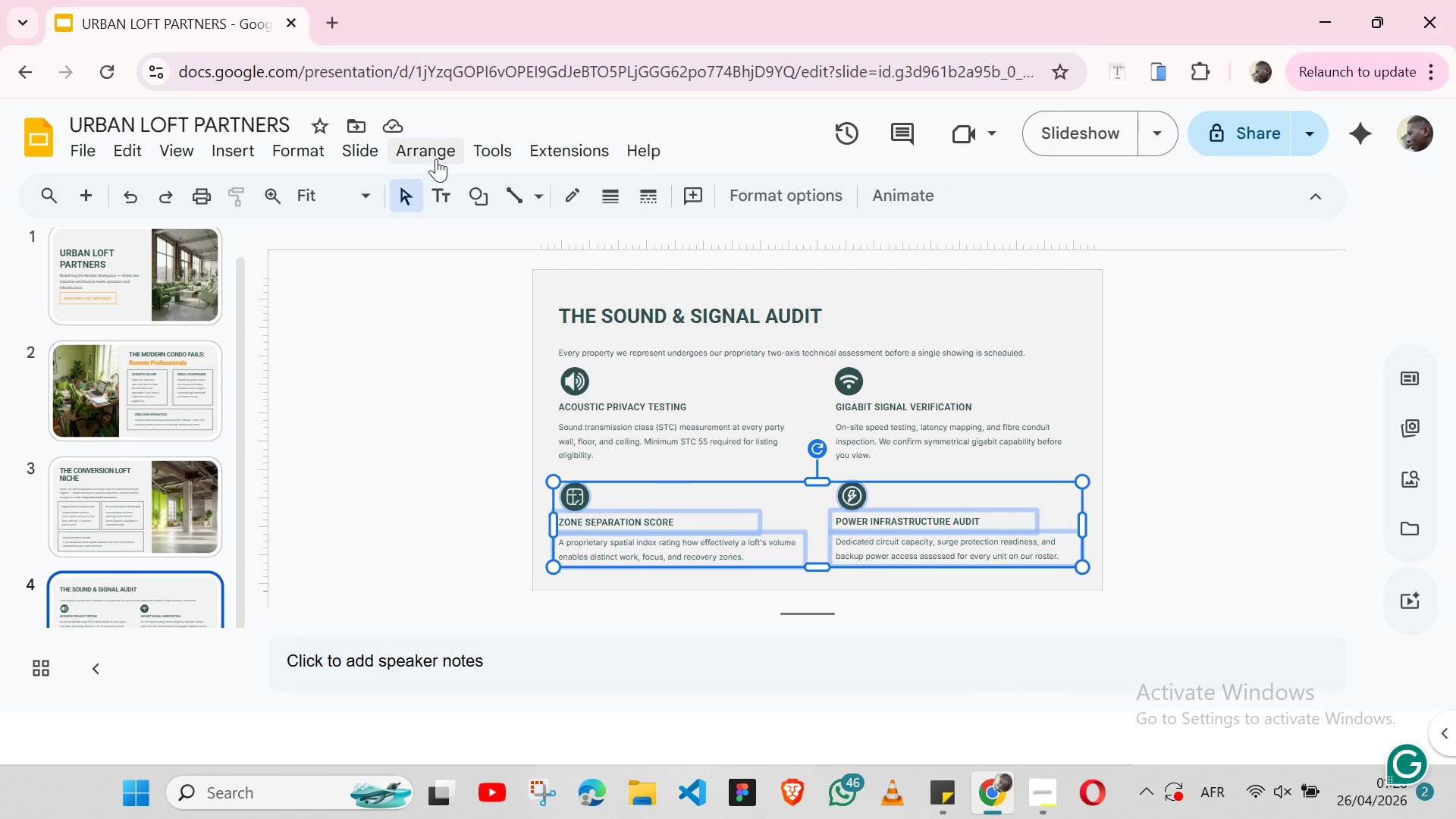 
left_click([436, 158])
 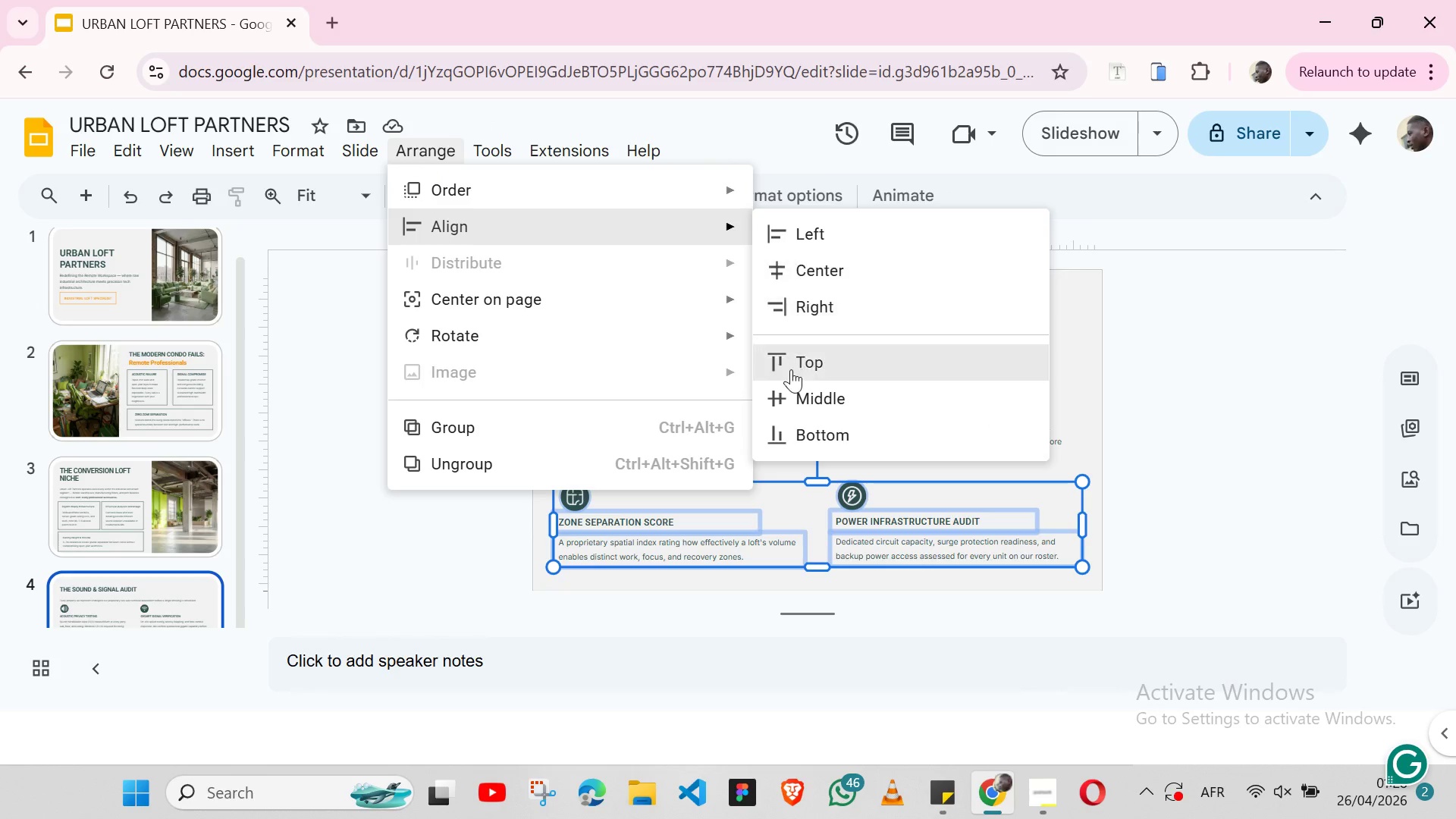 
left_click([791, 370])
 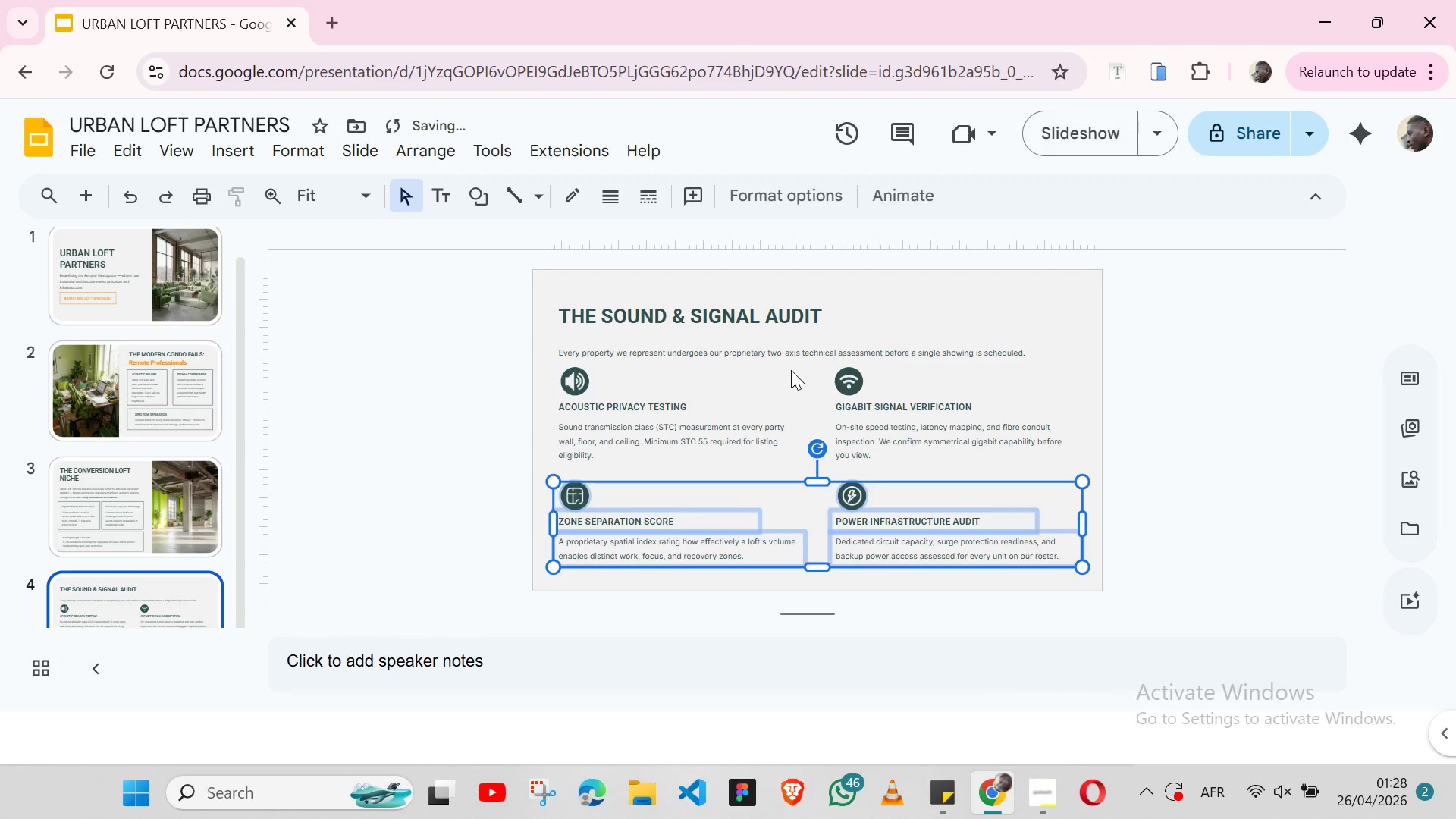 
key(Shift+ArrowUp)
 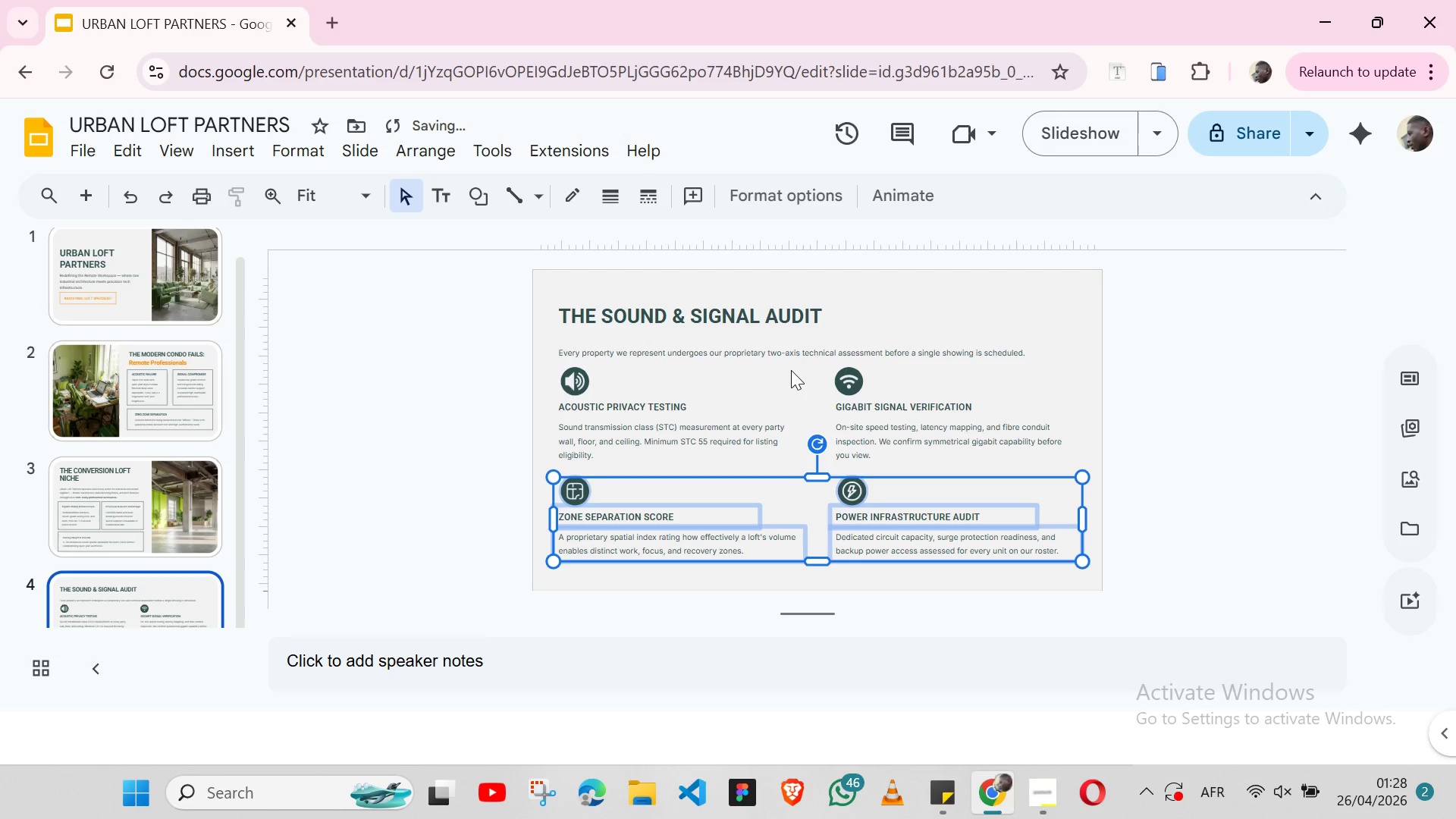 
key(Shift+ArrowUp)
 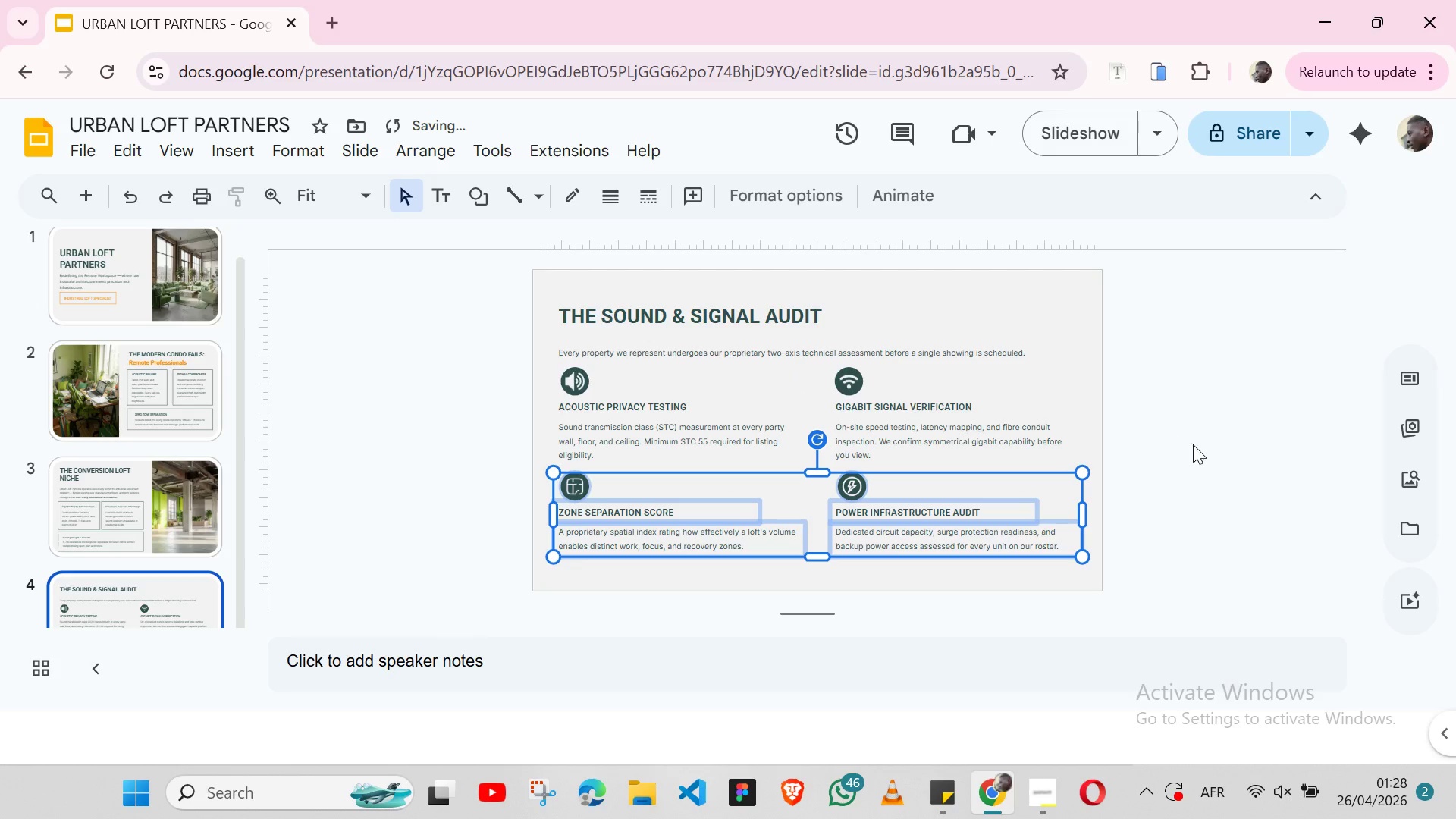 
left_click_drag(start_coordinate=[1193, 444], to_coordinate=[861, 497])
 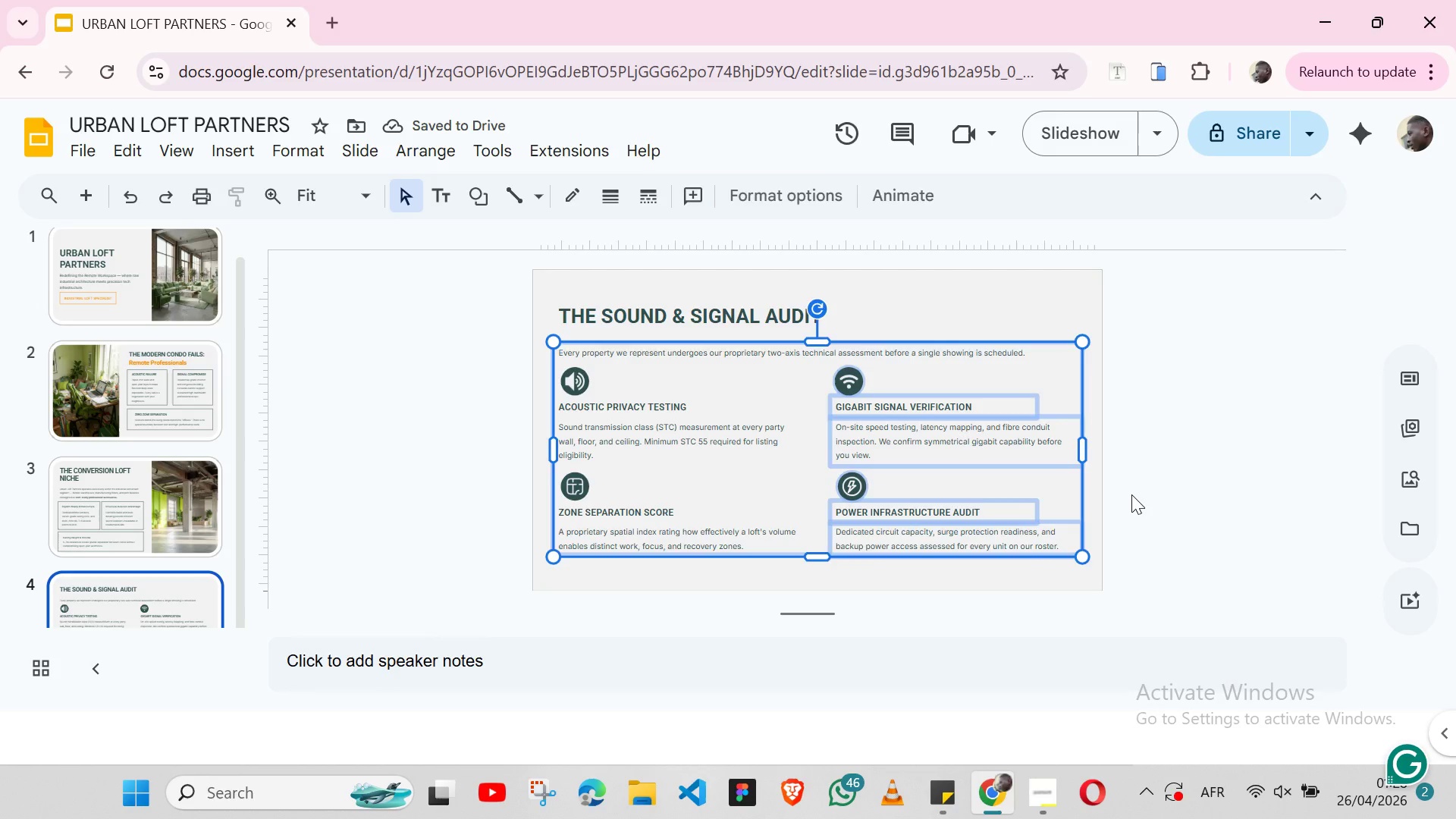 
left_click([1131, 494])
 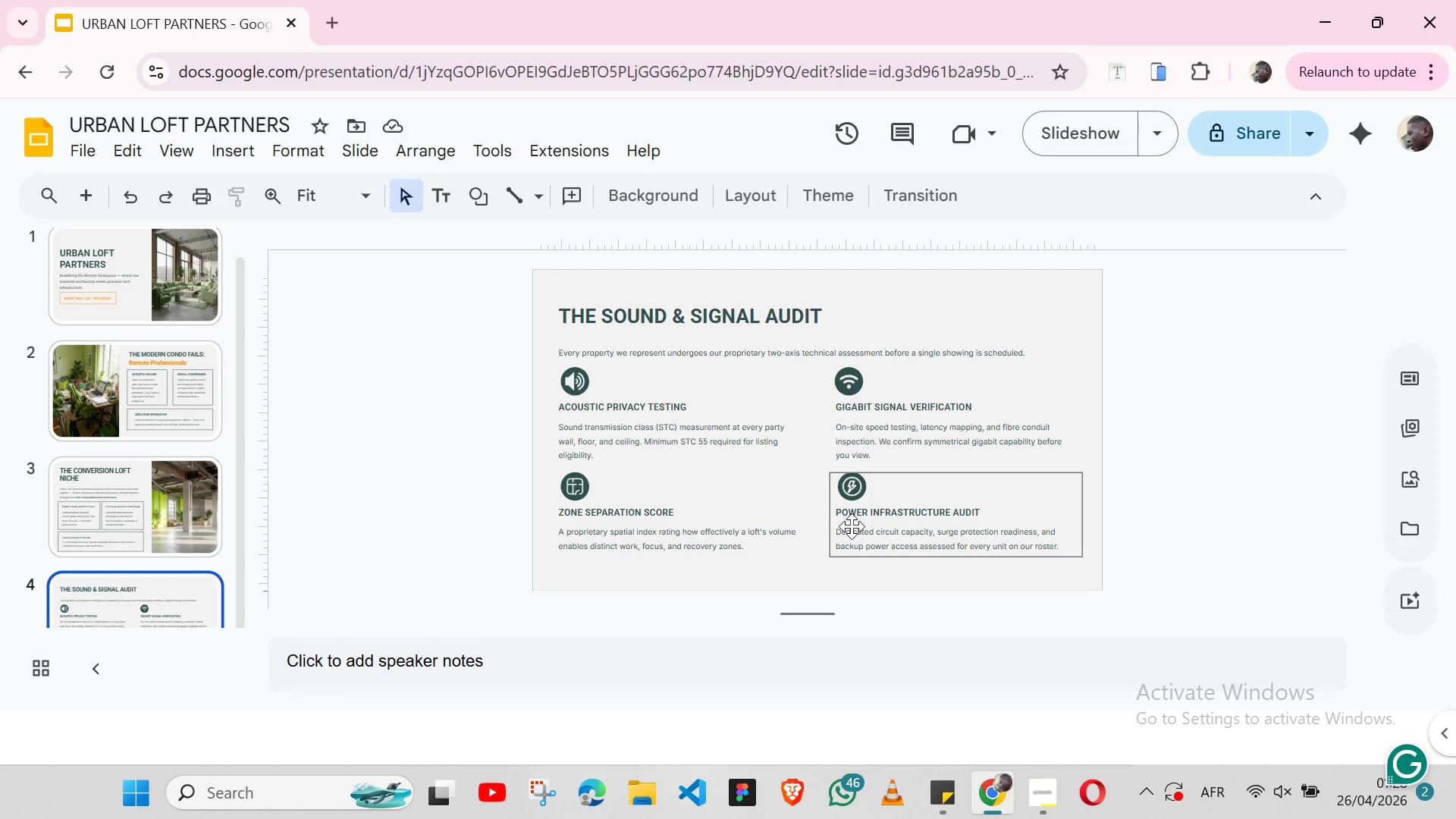 
wait(5.91)
 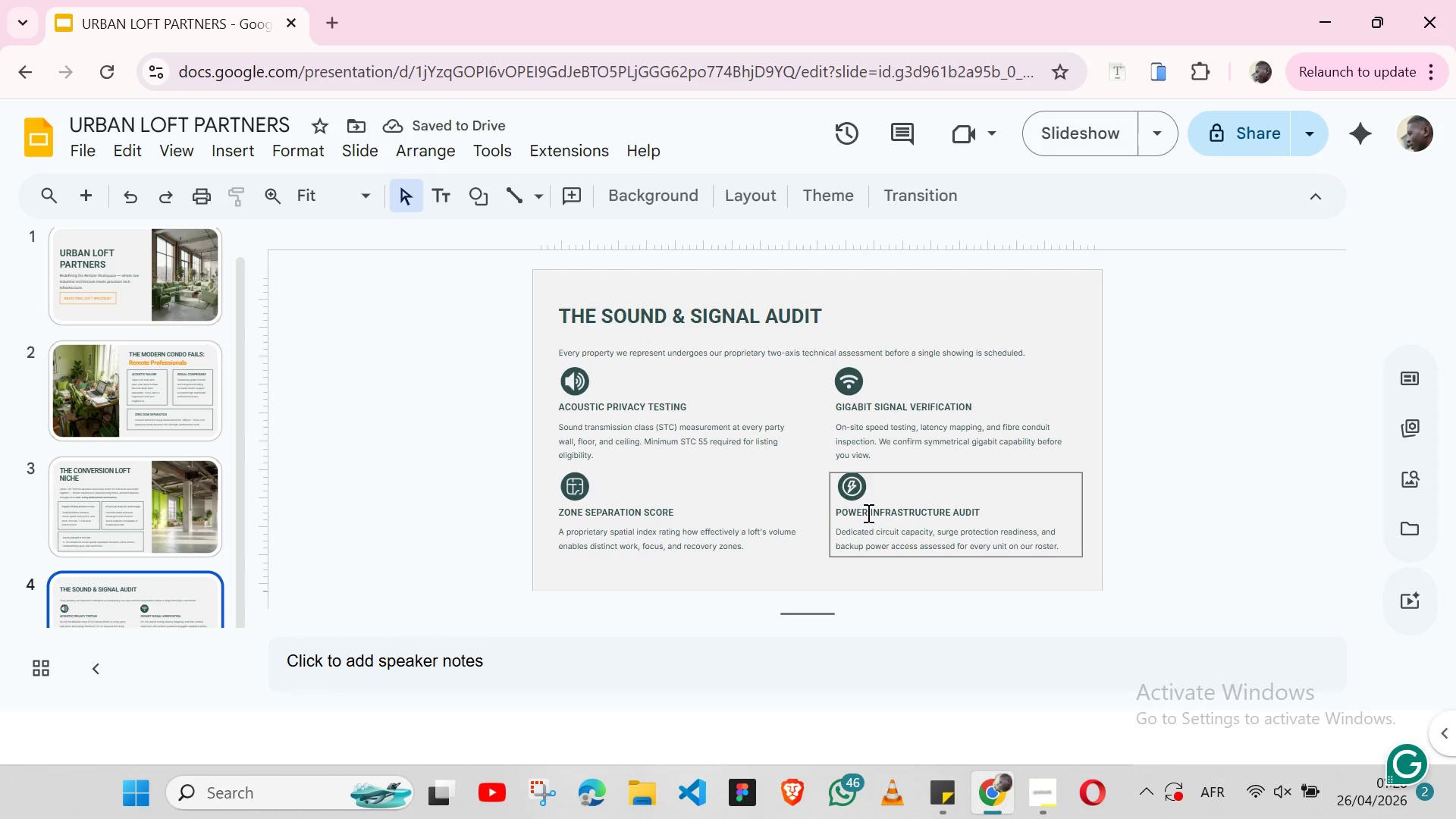 
left_click([799, 528])
 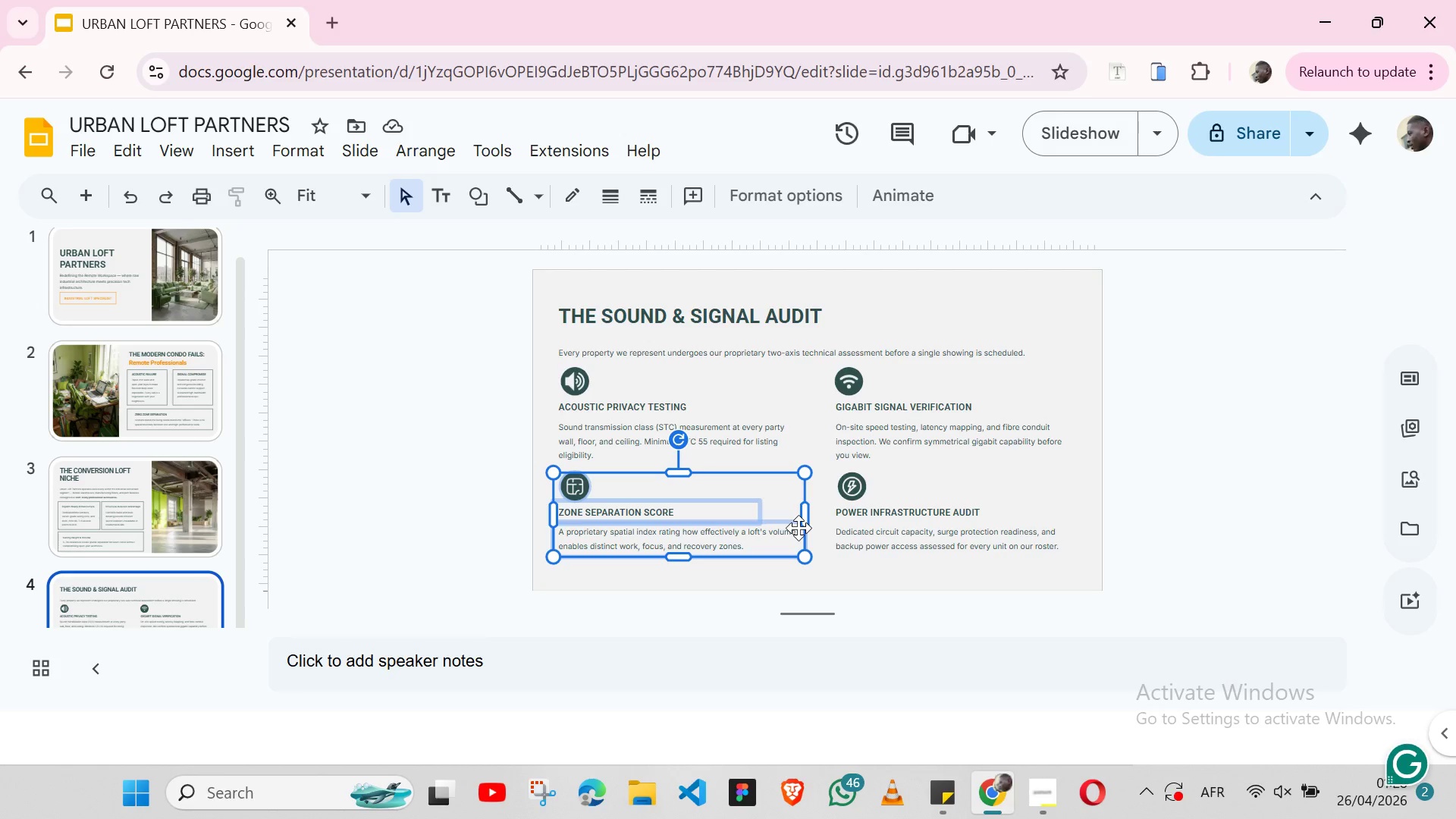 
hold_key(key=ShiftLeft, duration=1.52)
left_click([835, 526])
 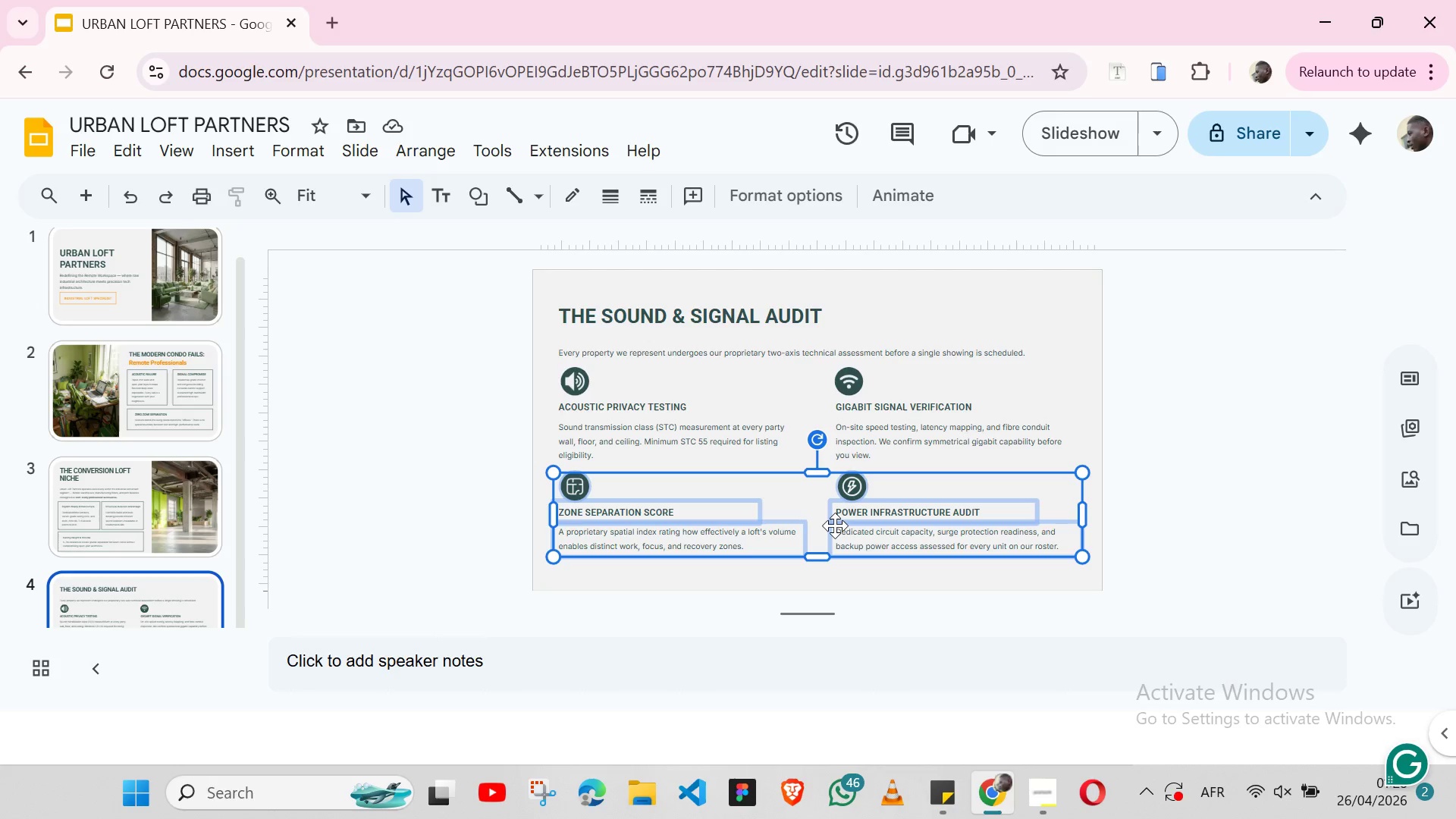 
hold_key(key=ShiftLeft, duration=0.38)
 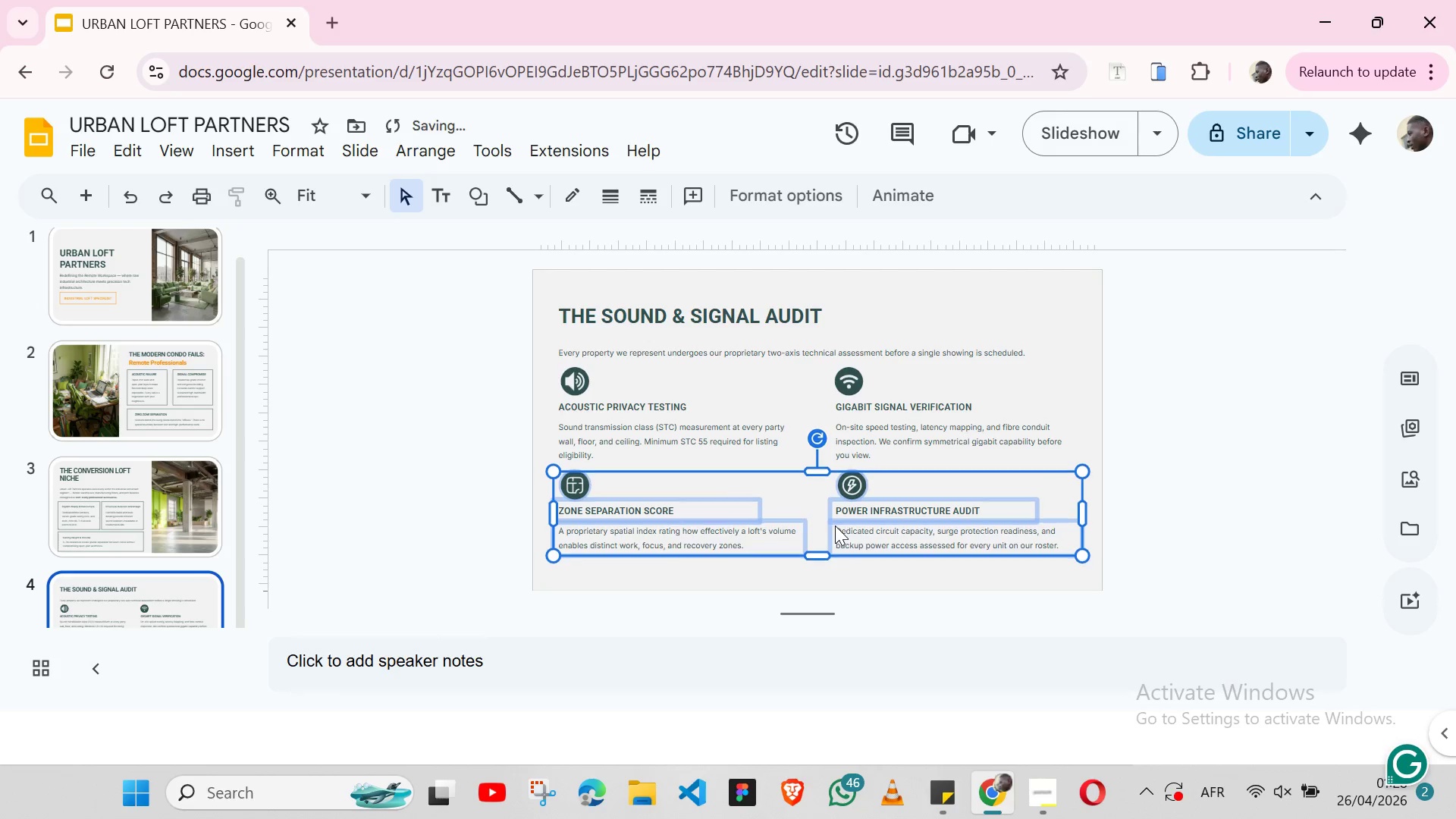 
key(ArrowUp)
 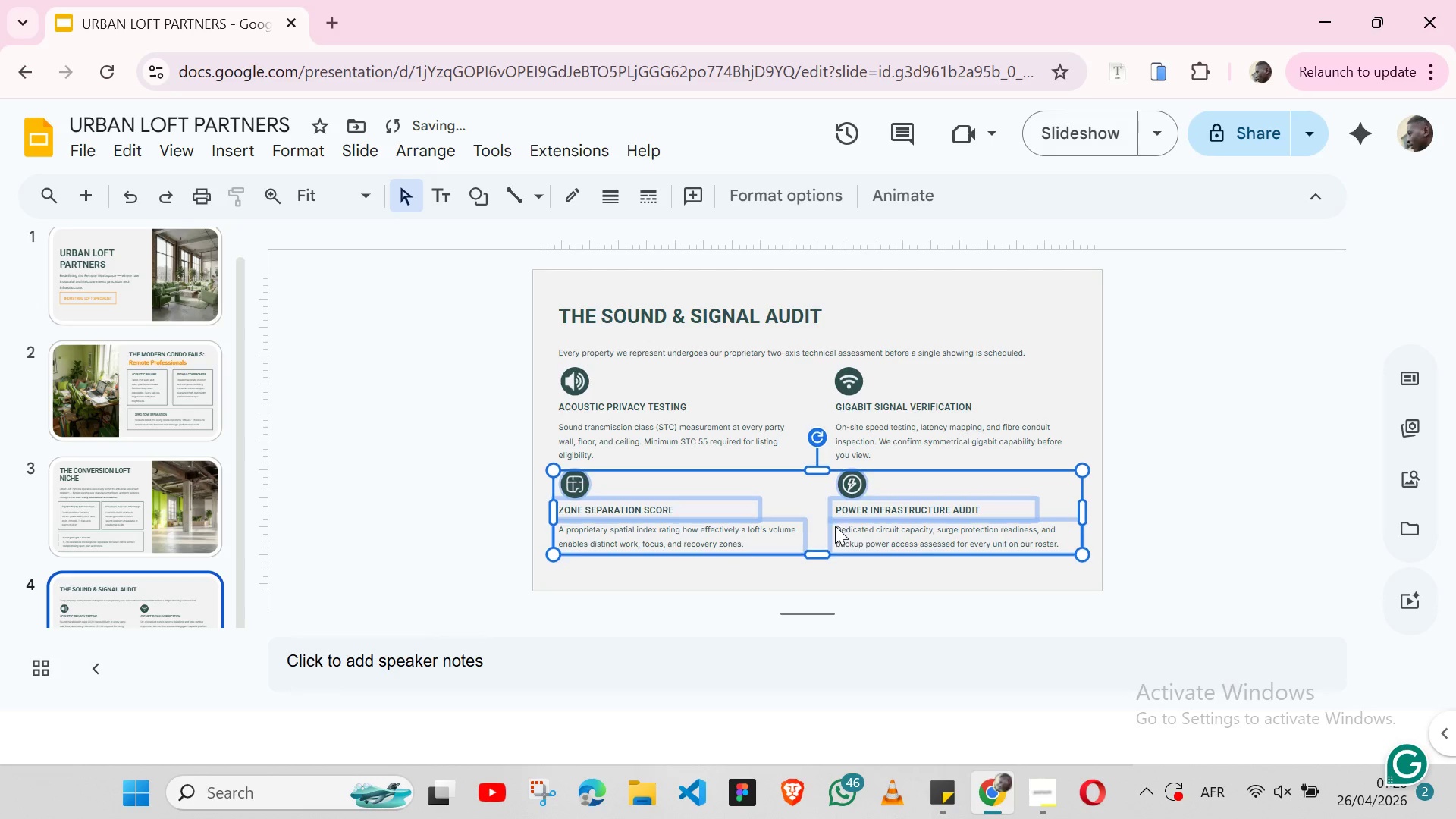 
key(ArrowUp)
 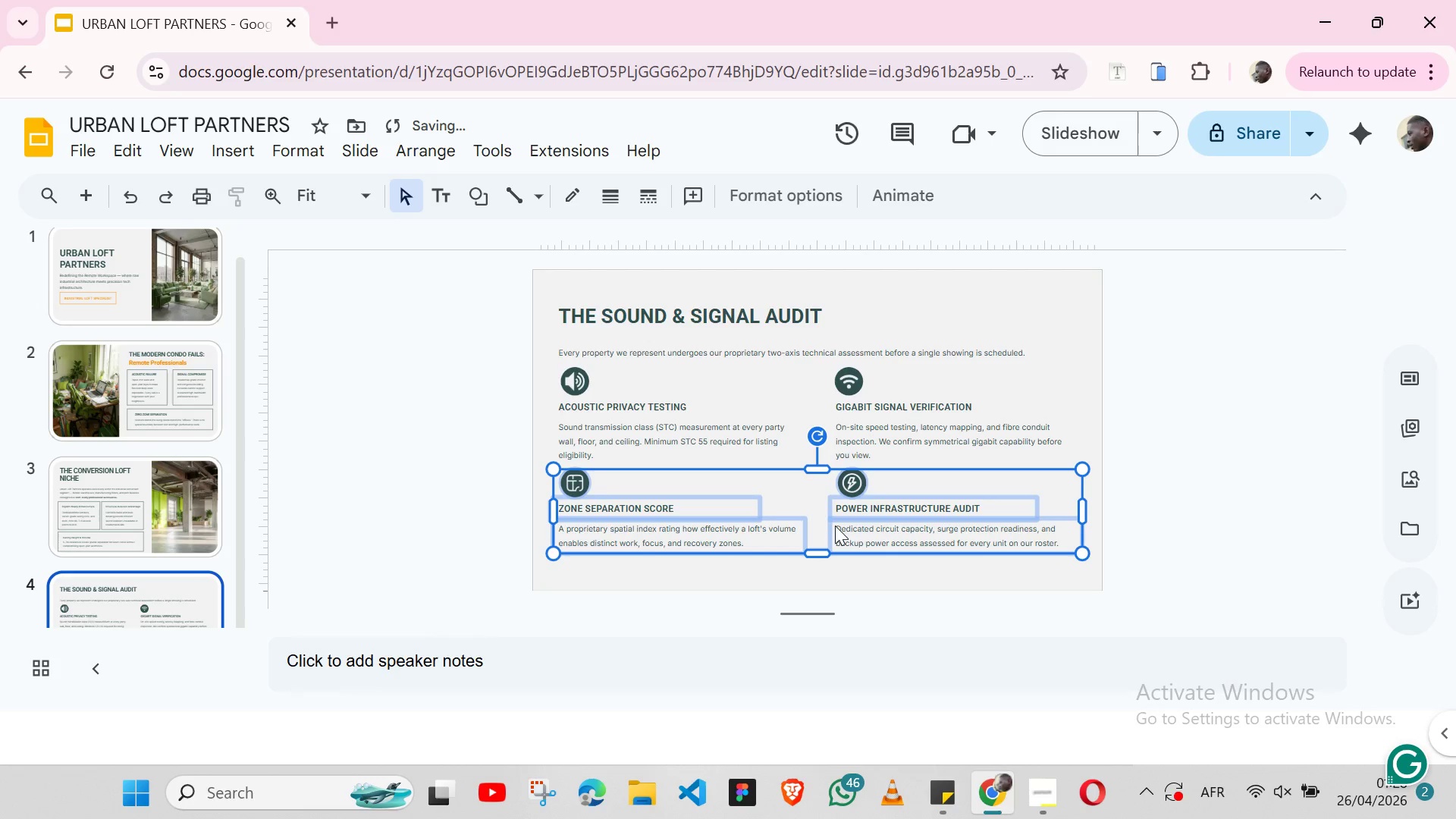 
key(ArrowUp)
 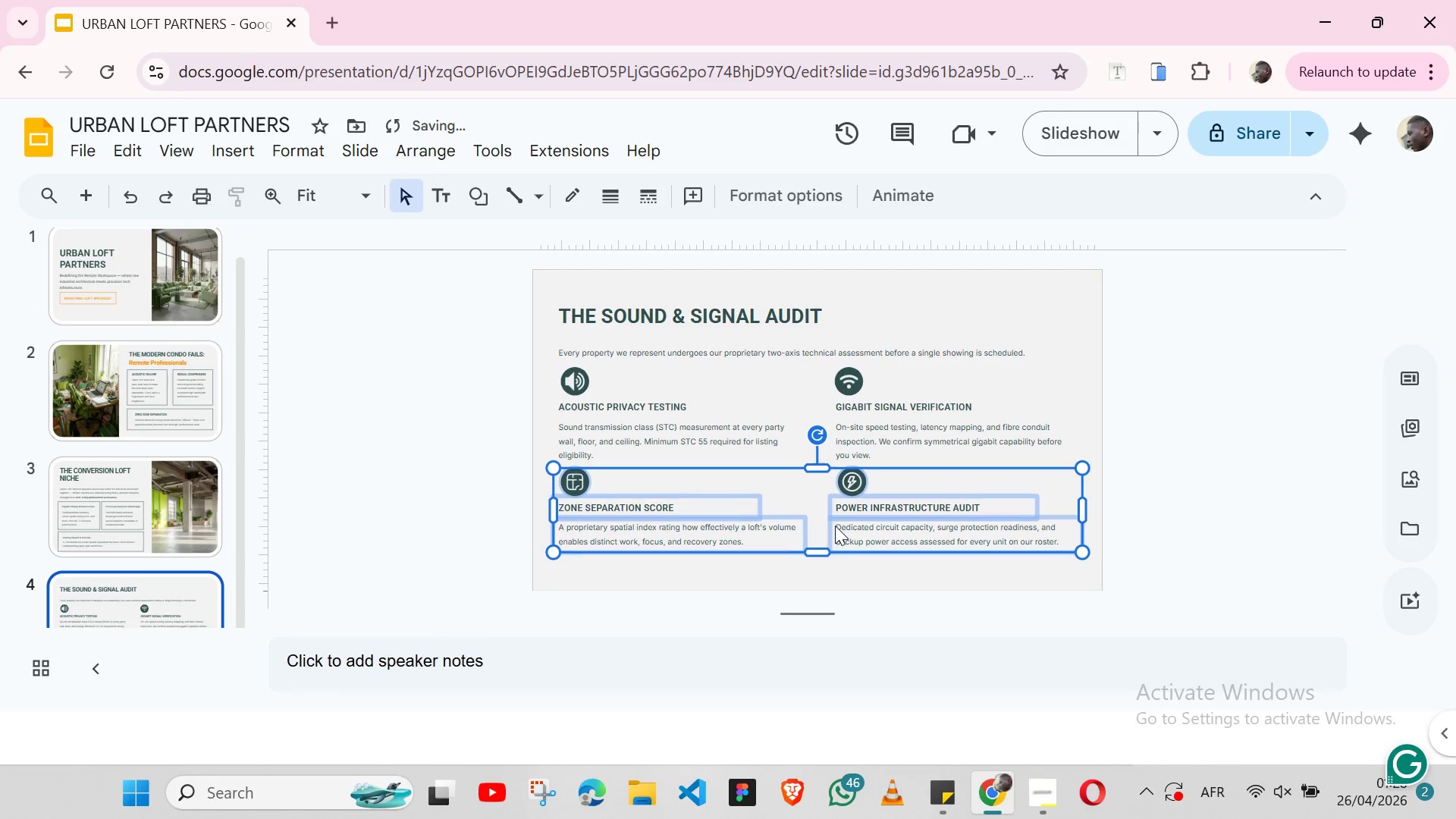 
key(ArrowUp)
 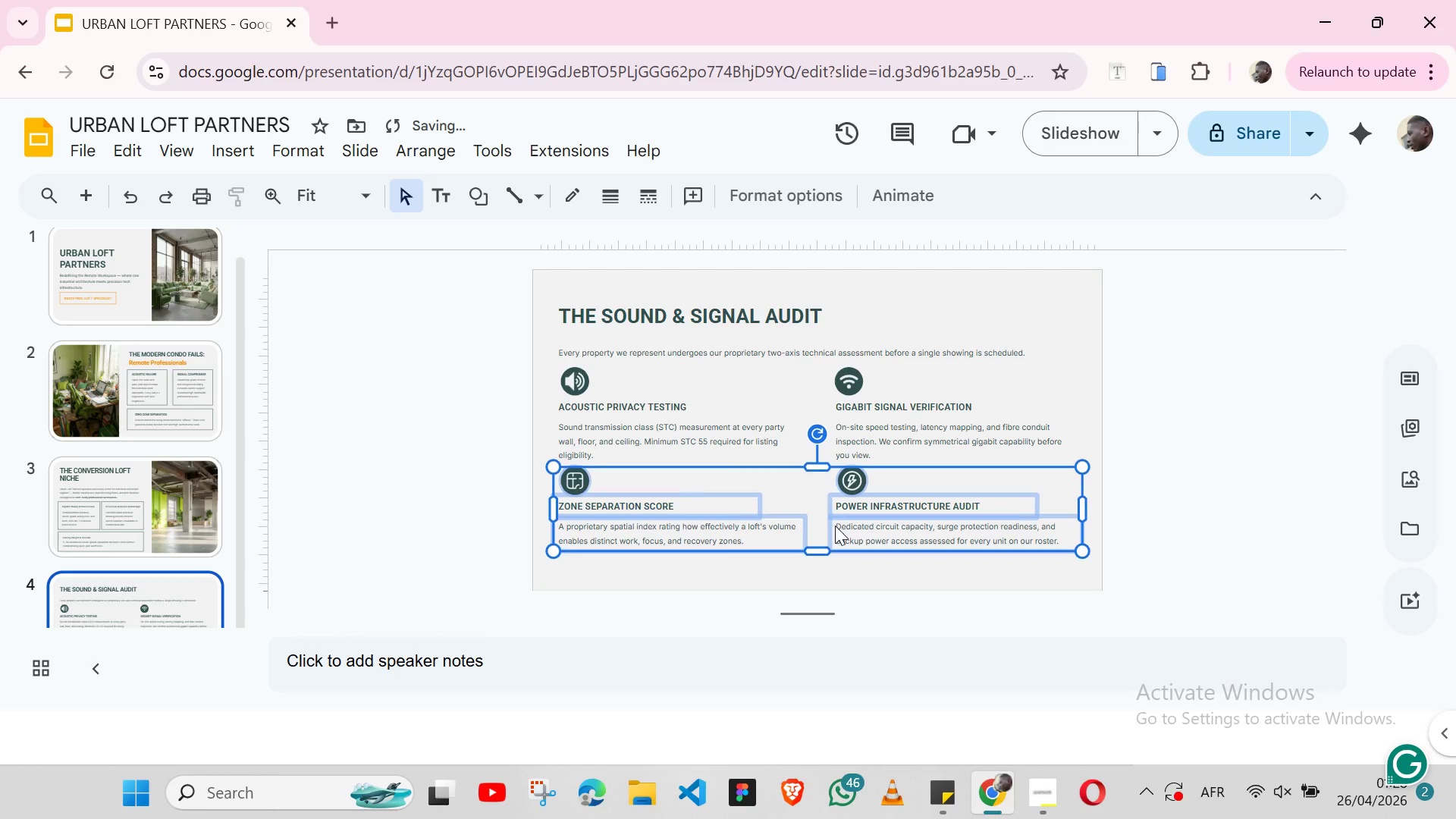 
key(ArrowUp)
 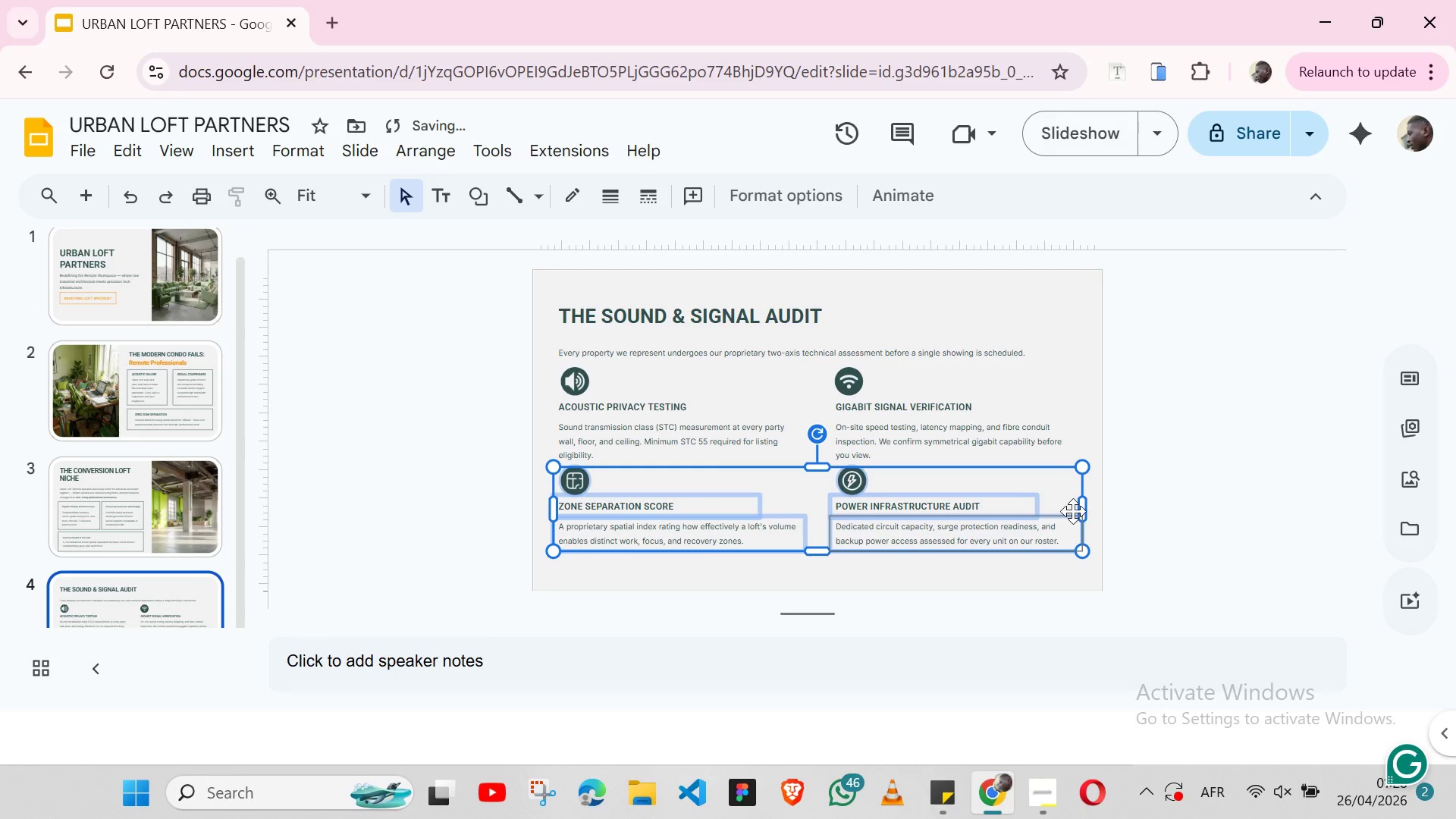 
left_click([1209, 496])
 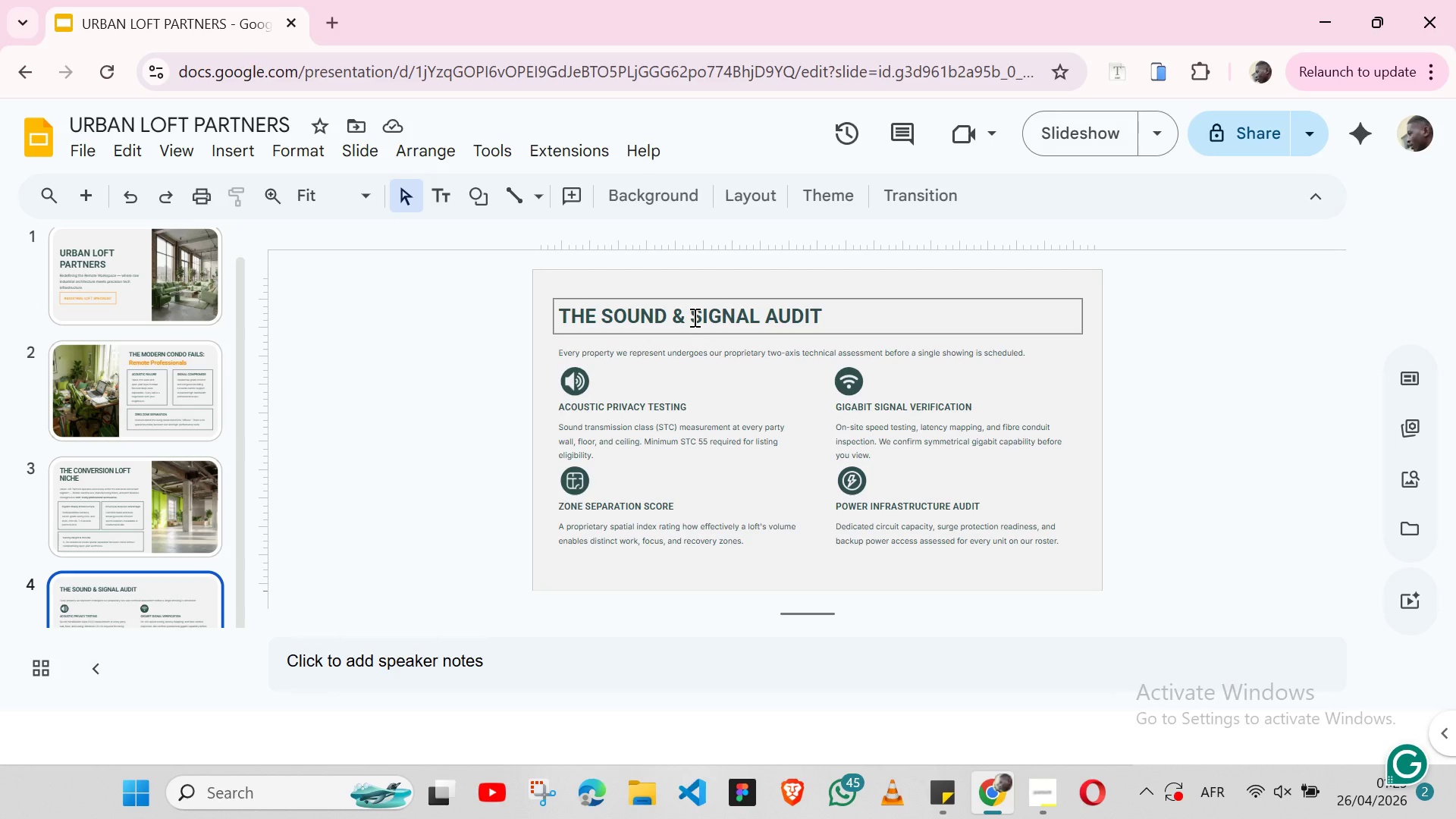 
wait(70.11)
 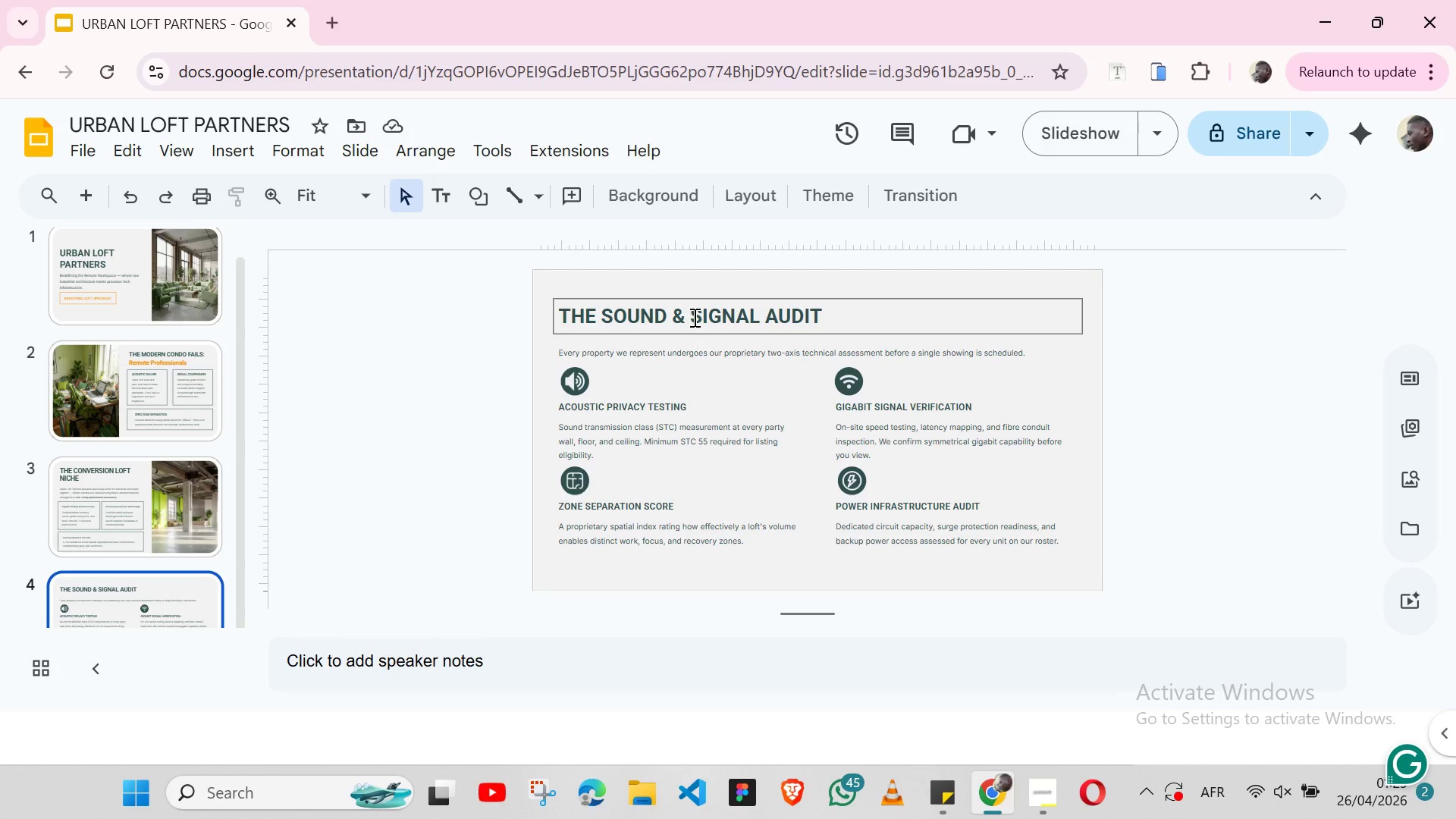 
left_click([95, 203])
 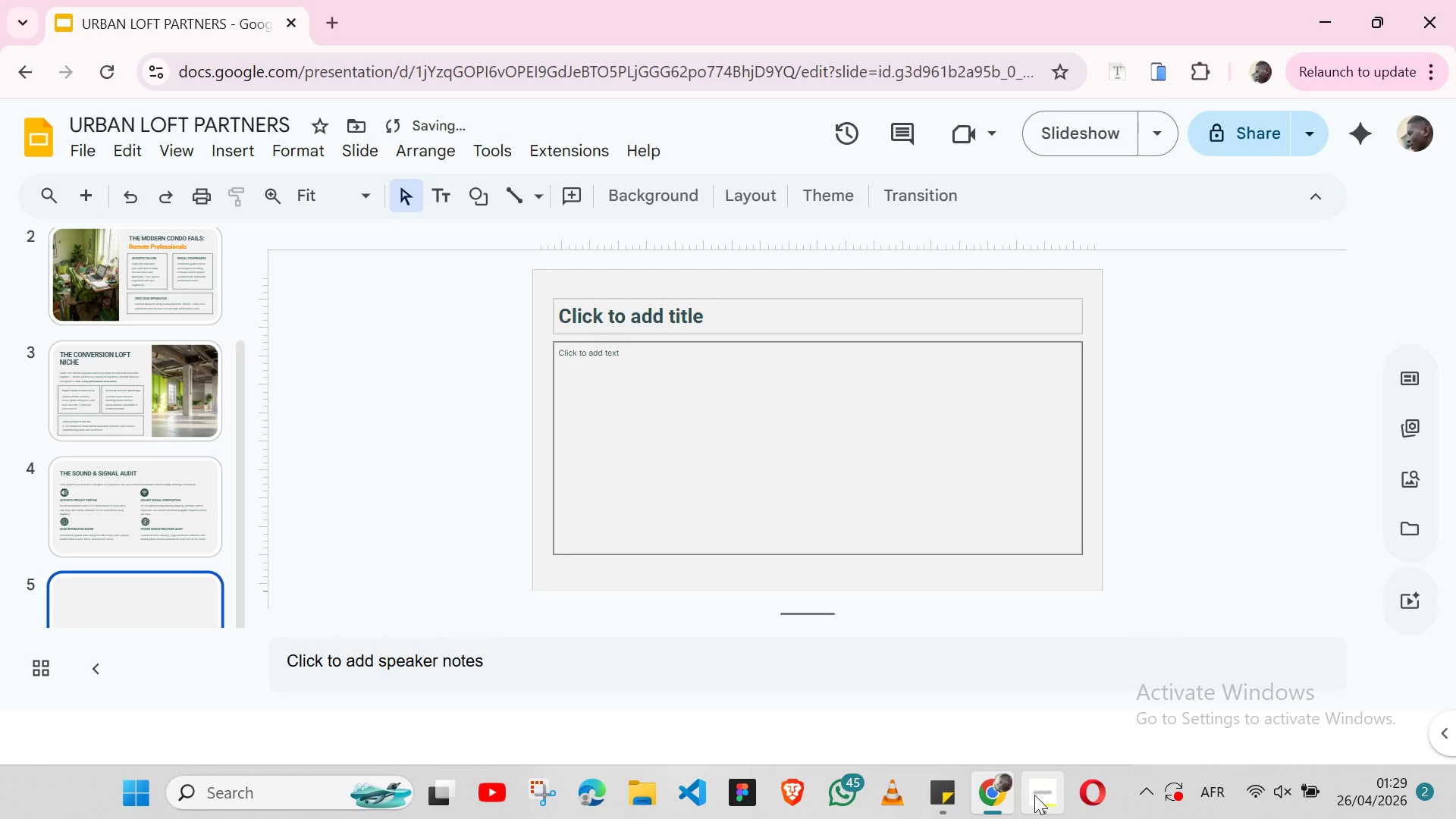 
left_click([1034, 788])